 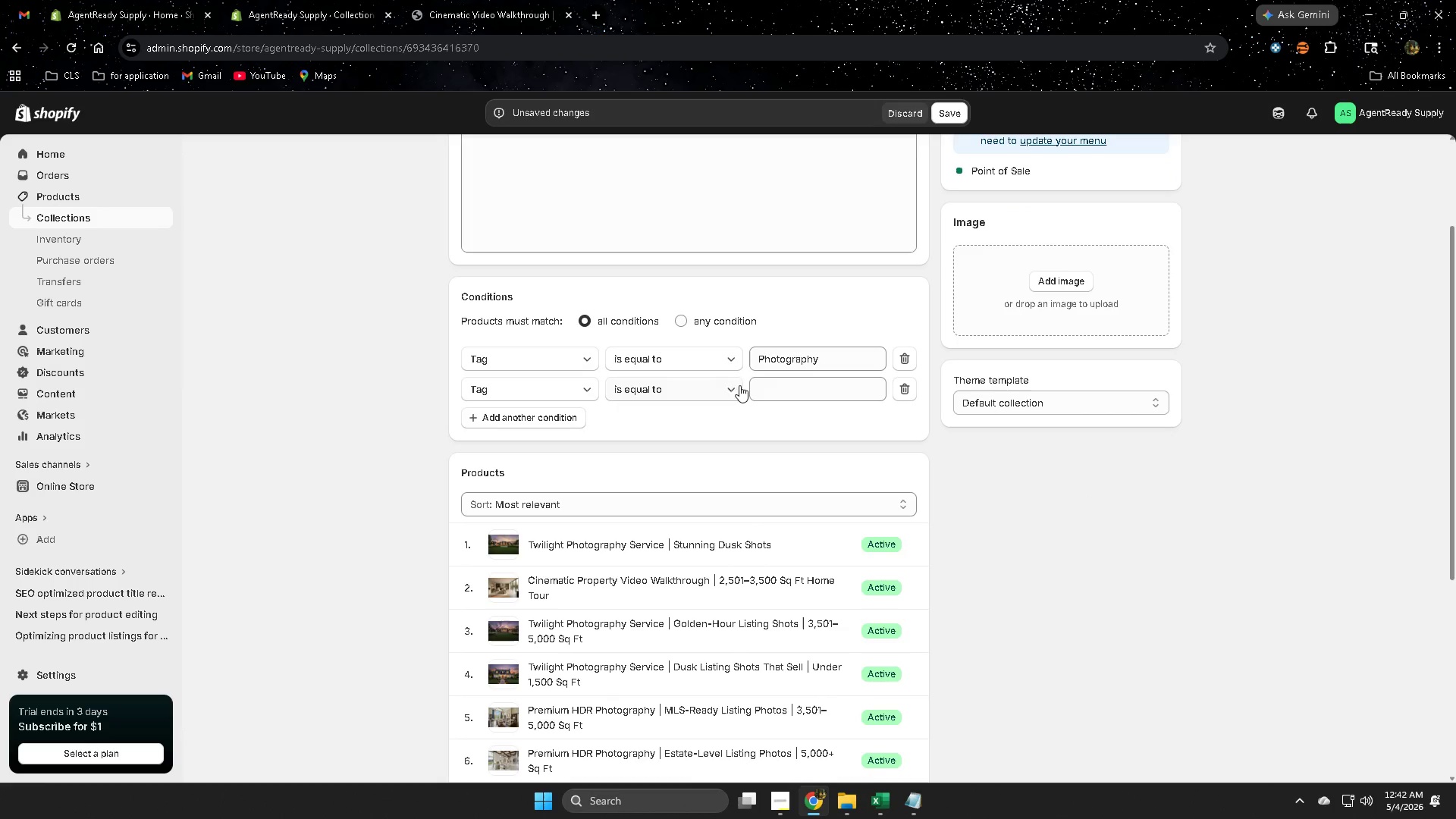 
left_click([814, 388])
 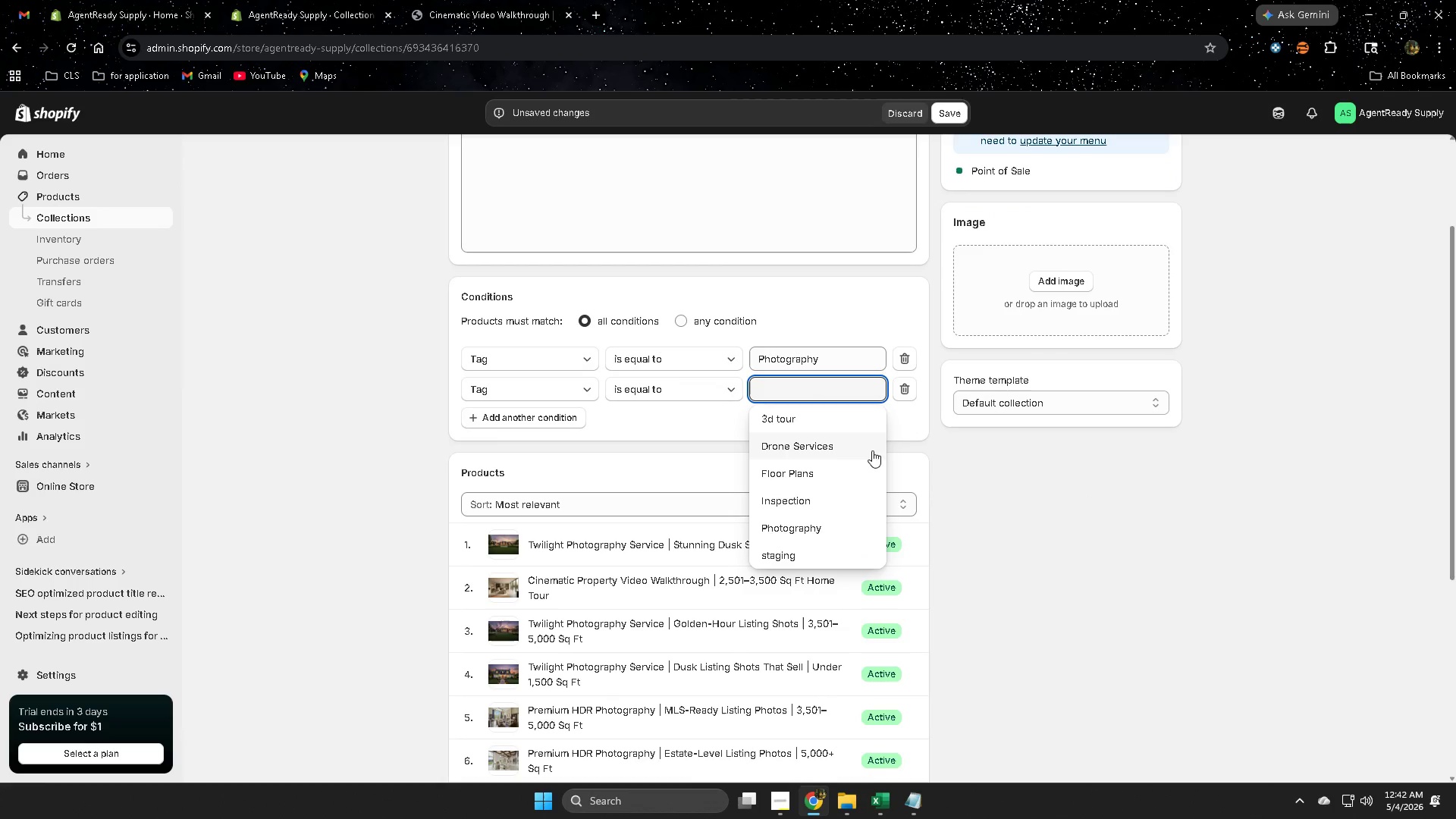 
wait(5.45)
 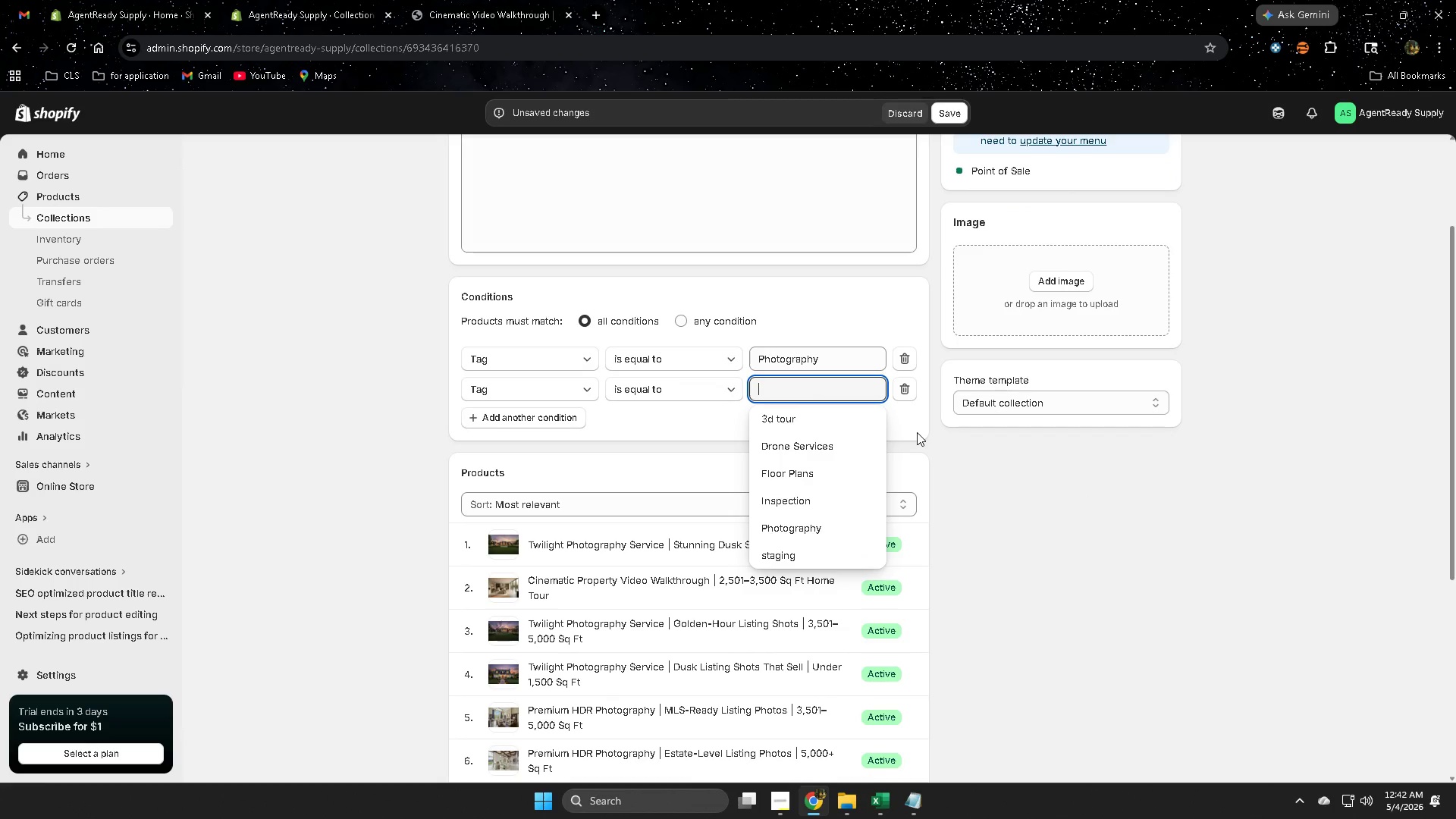 
left_click([806, 446])
 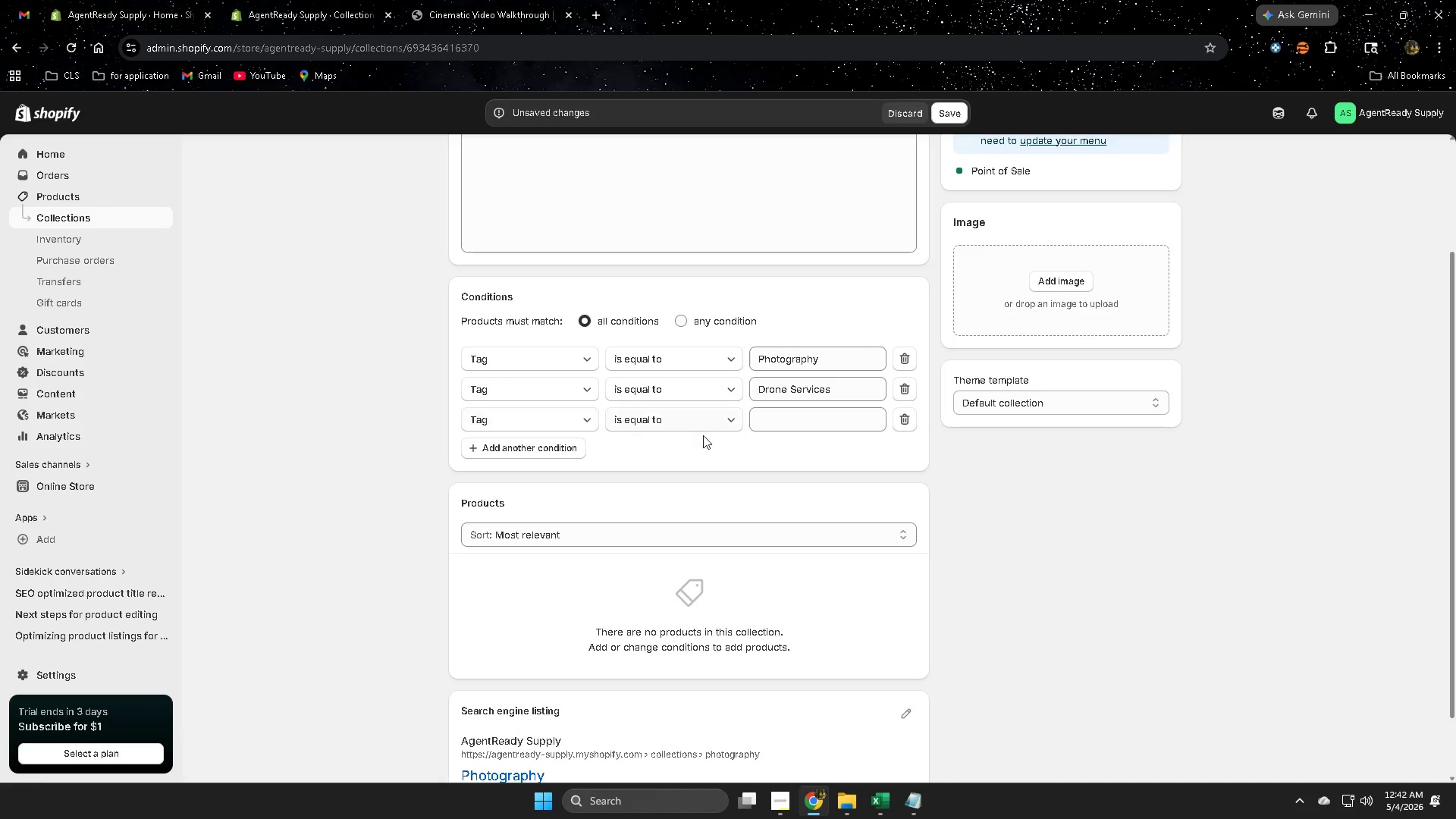 
left_click([822, 421])
 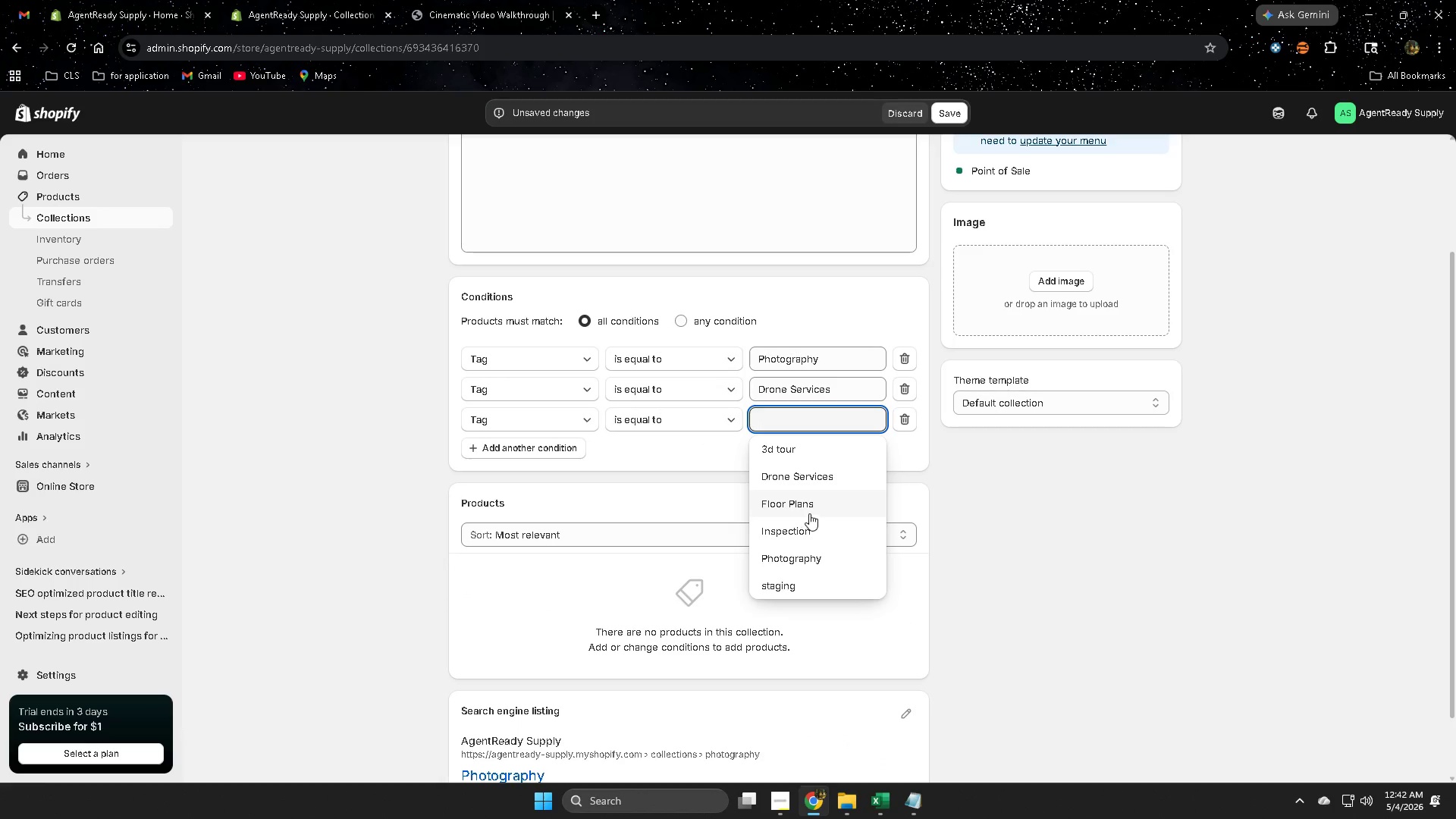 
left_click([807, 506])
 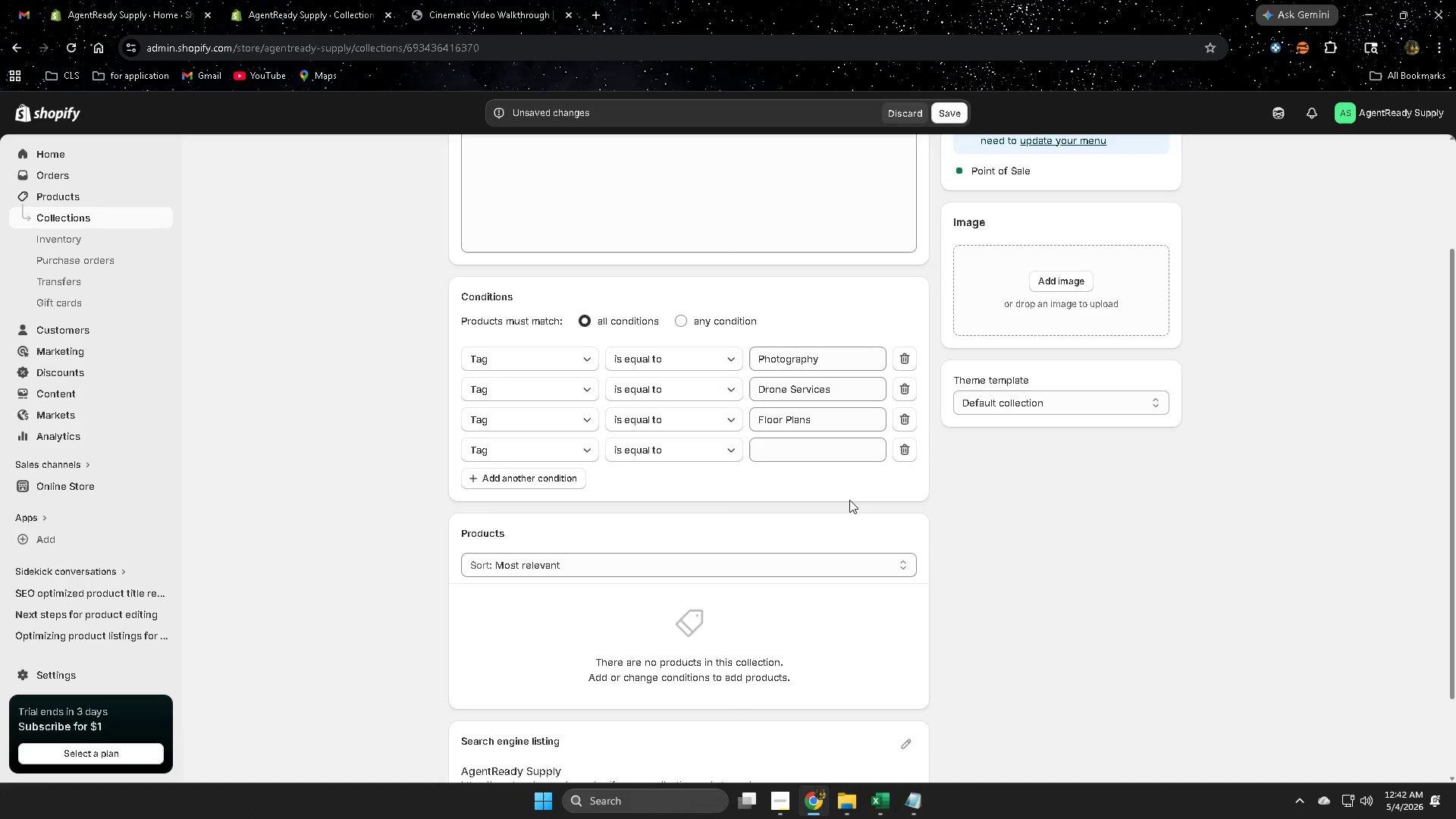 
left_click([816, 457])
 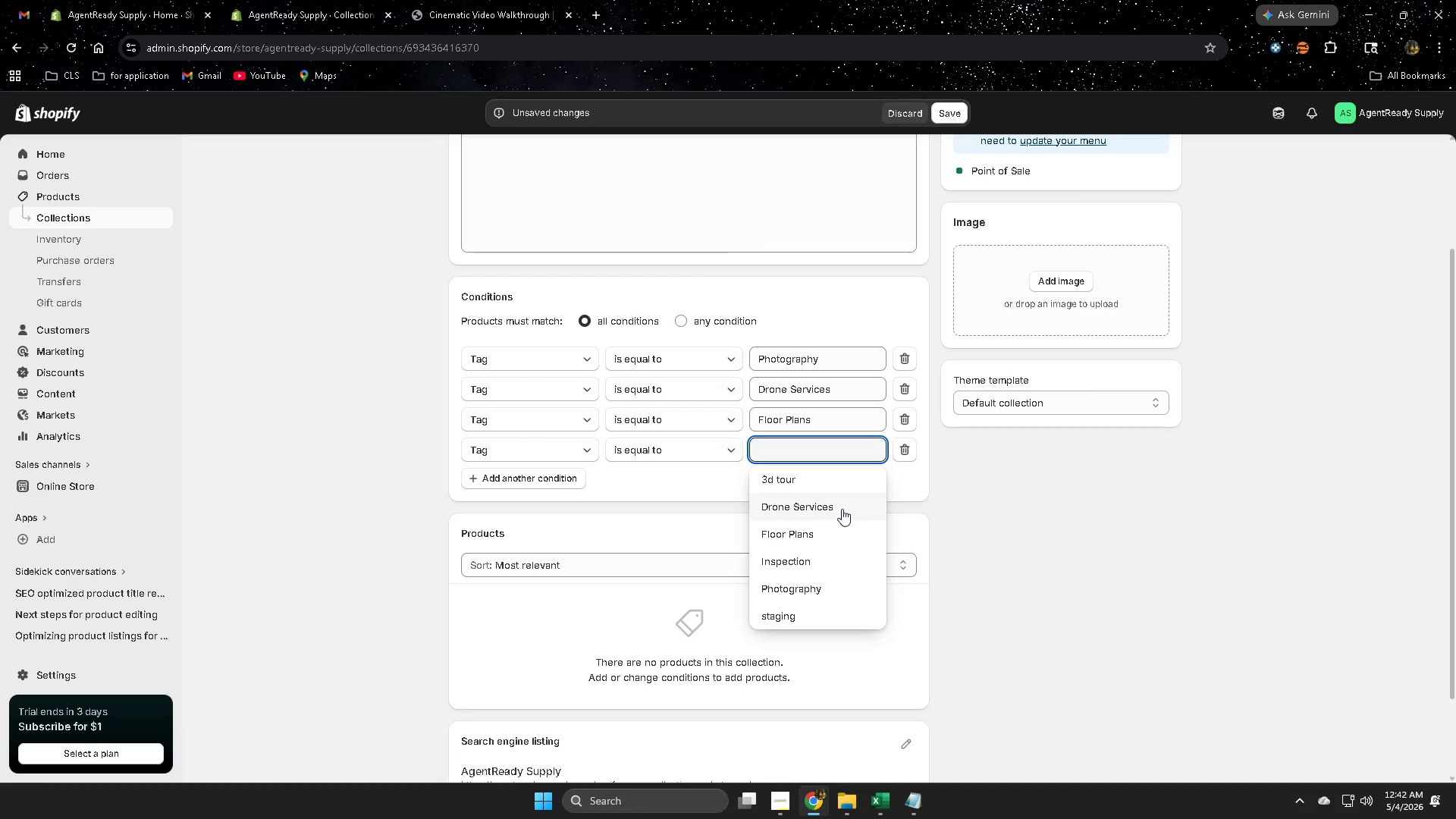 
wait(11.92)
 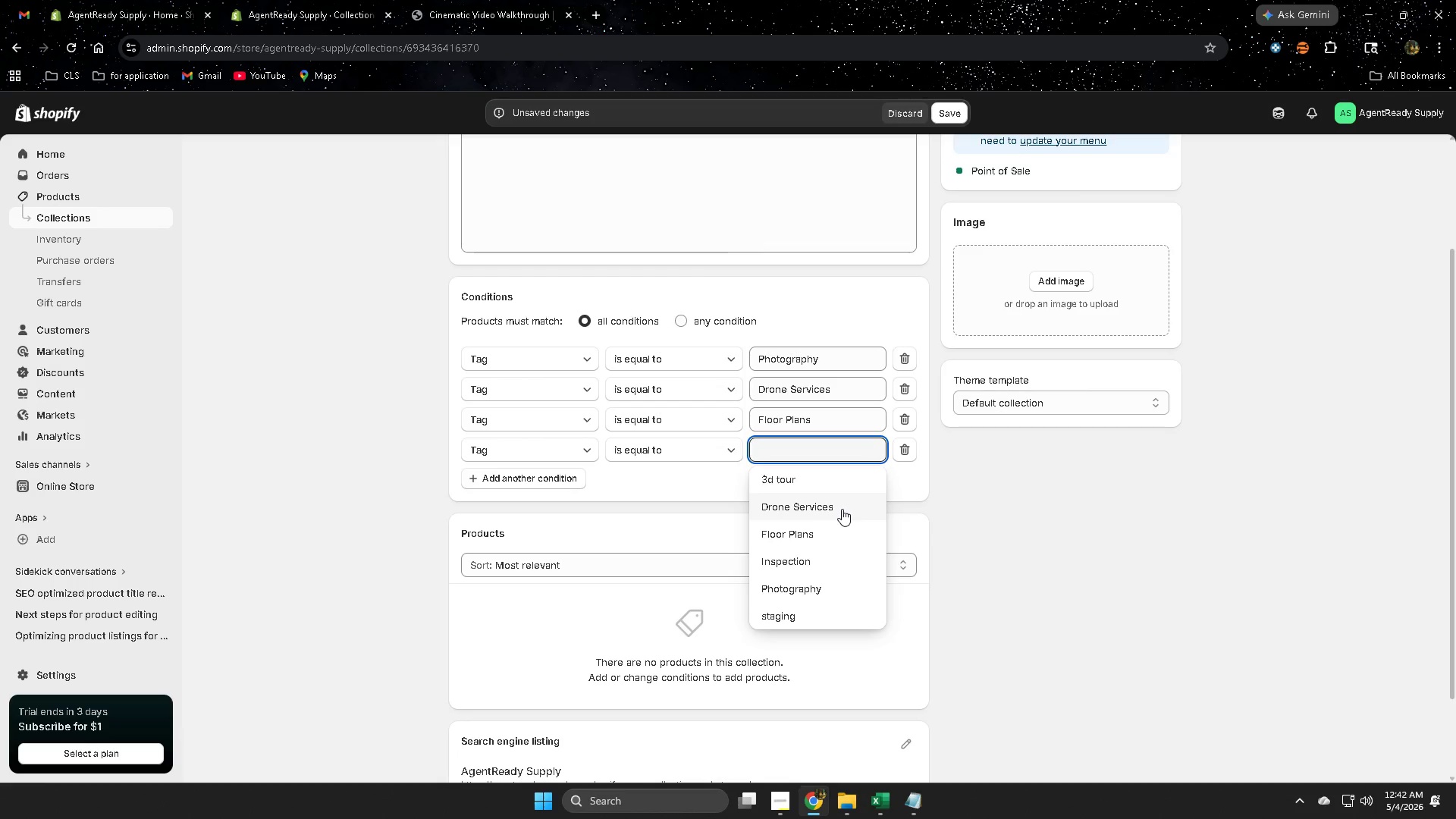 
left_click([784, 560])
 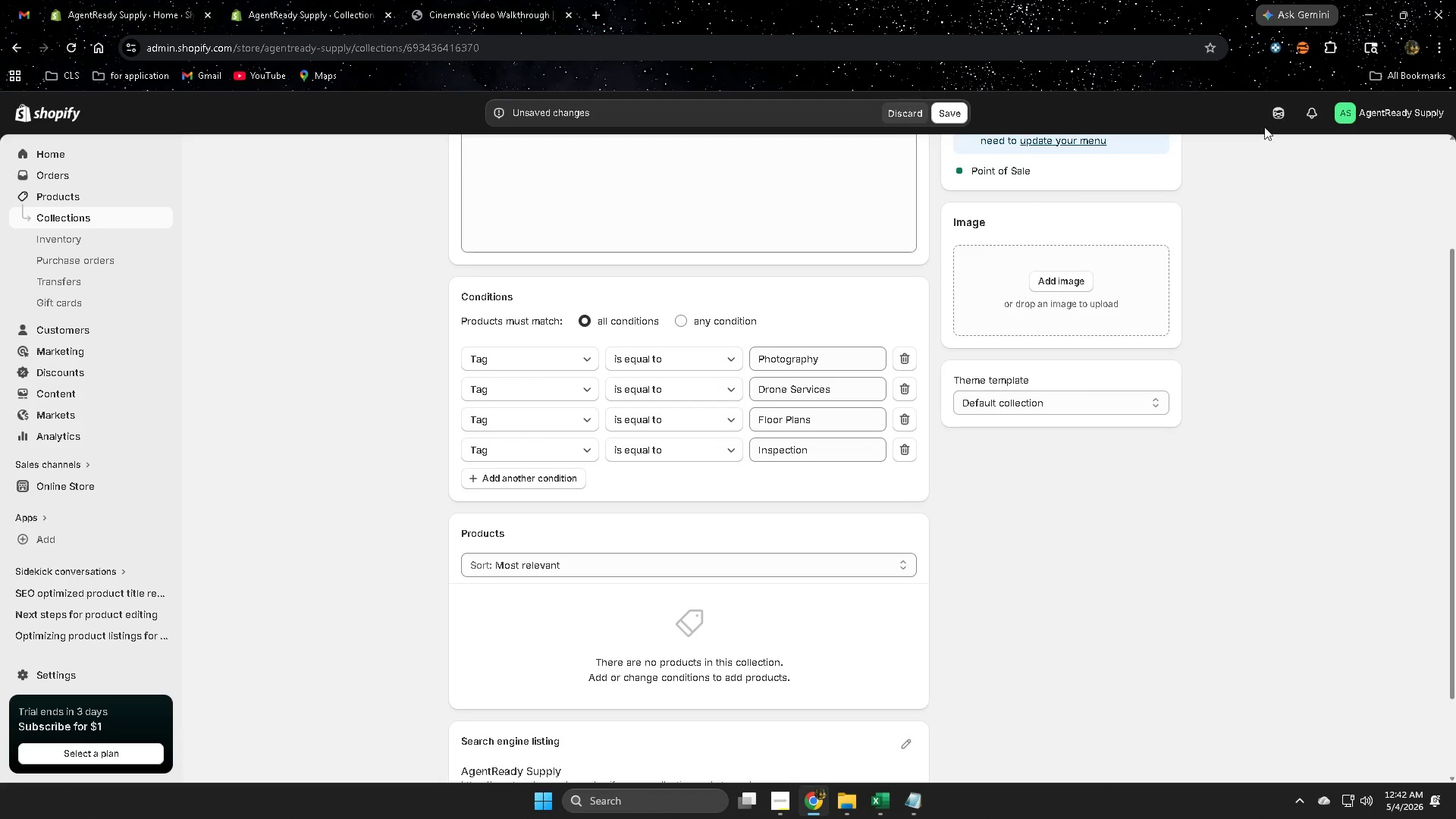 
left_click([953, 113])
 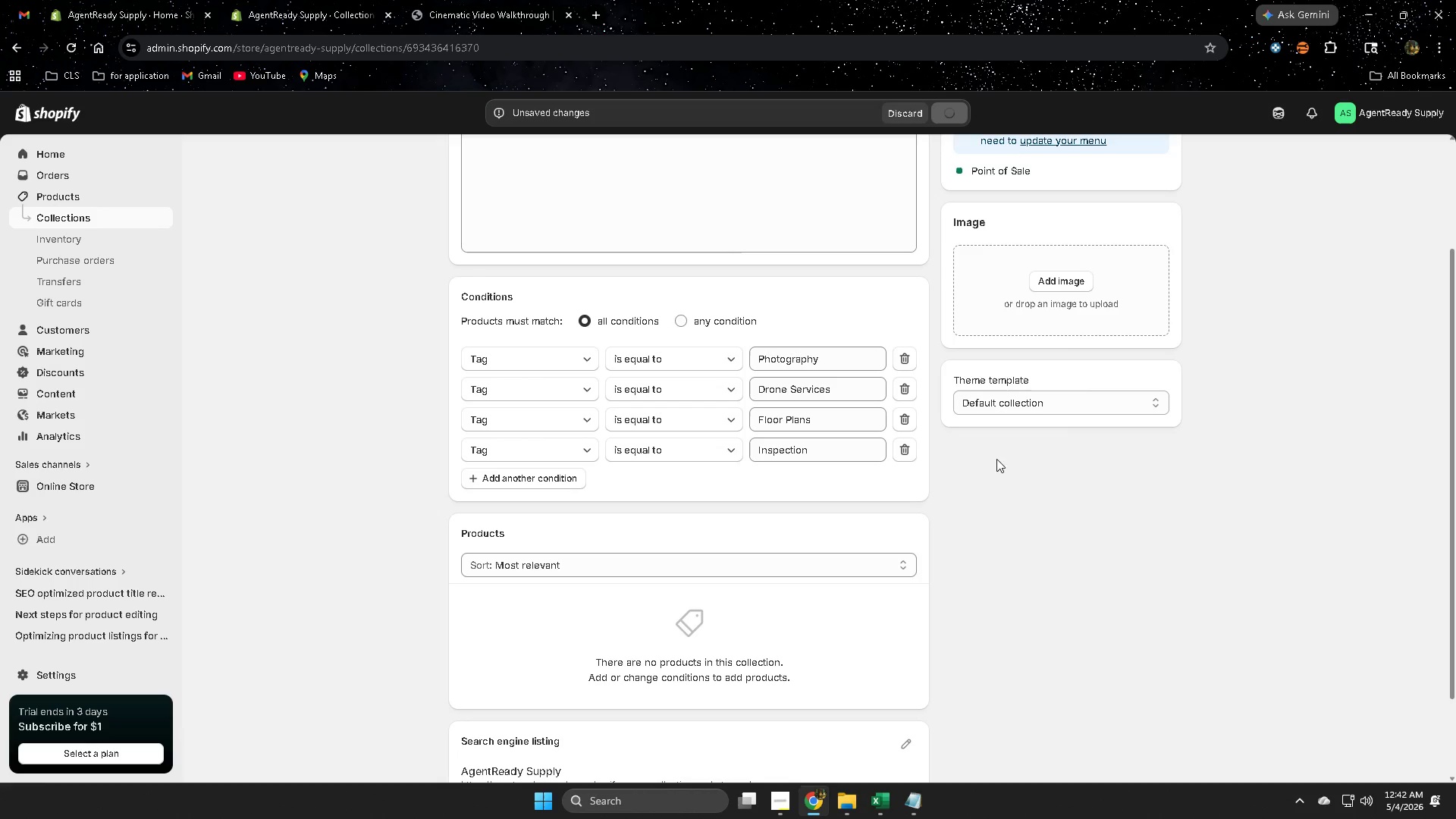 
scroll: coordinate [1024, 488], scroll_direction: down, amount: 3.0
 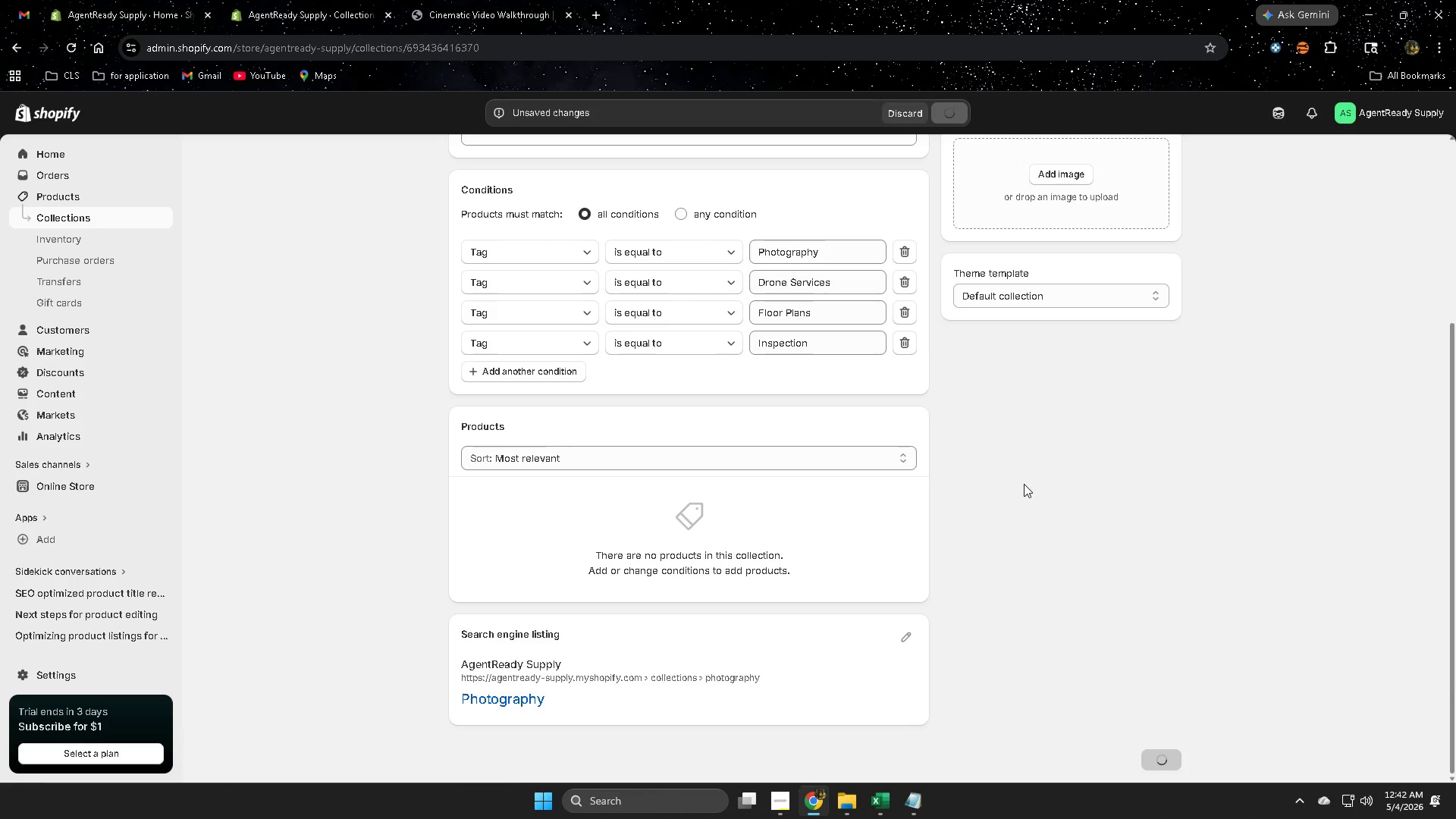 
scroll: coordinate [1024, 482], scroll_direction: up, amount: 2.0
 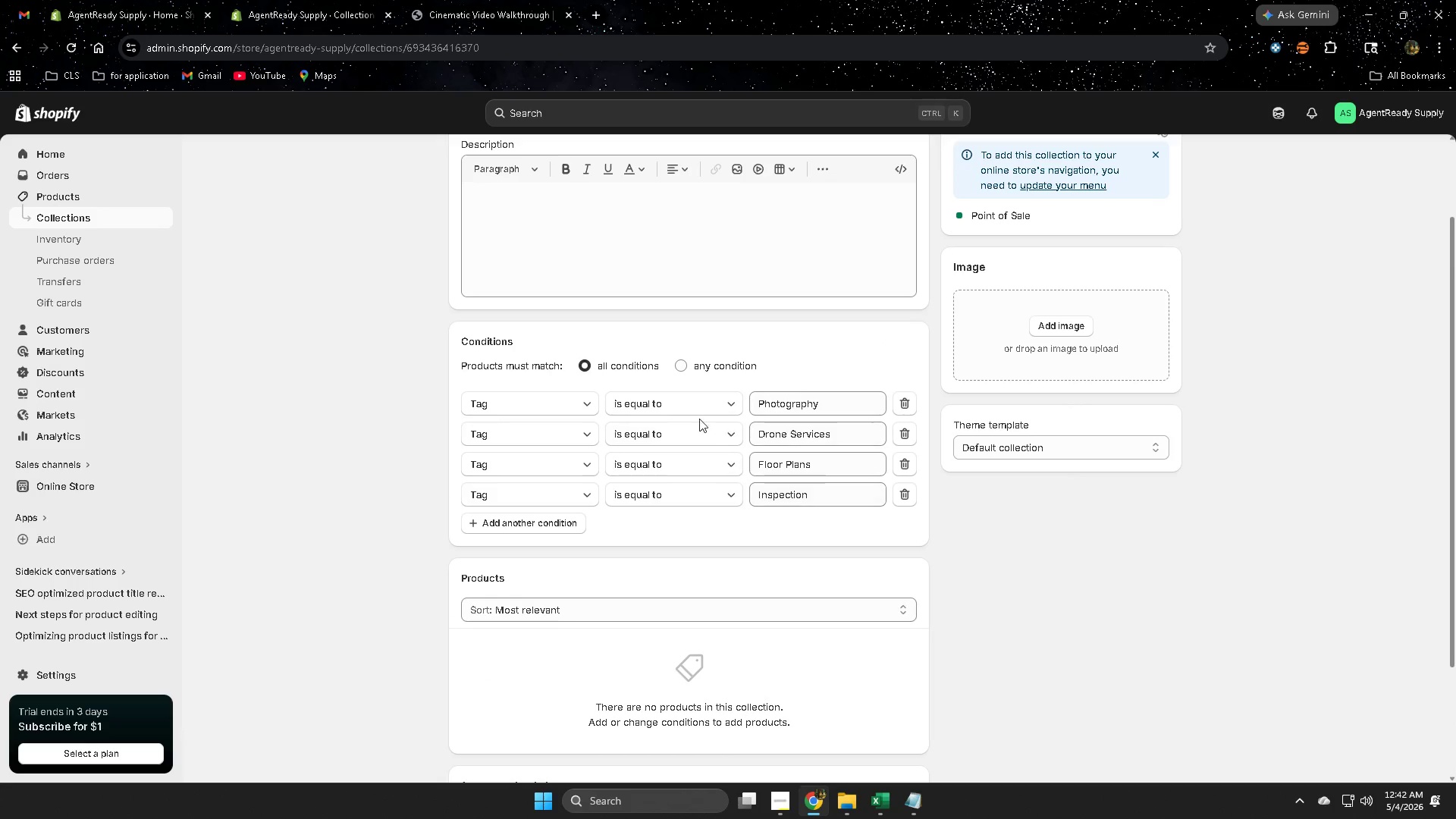 
left_click([680, 366])
 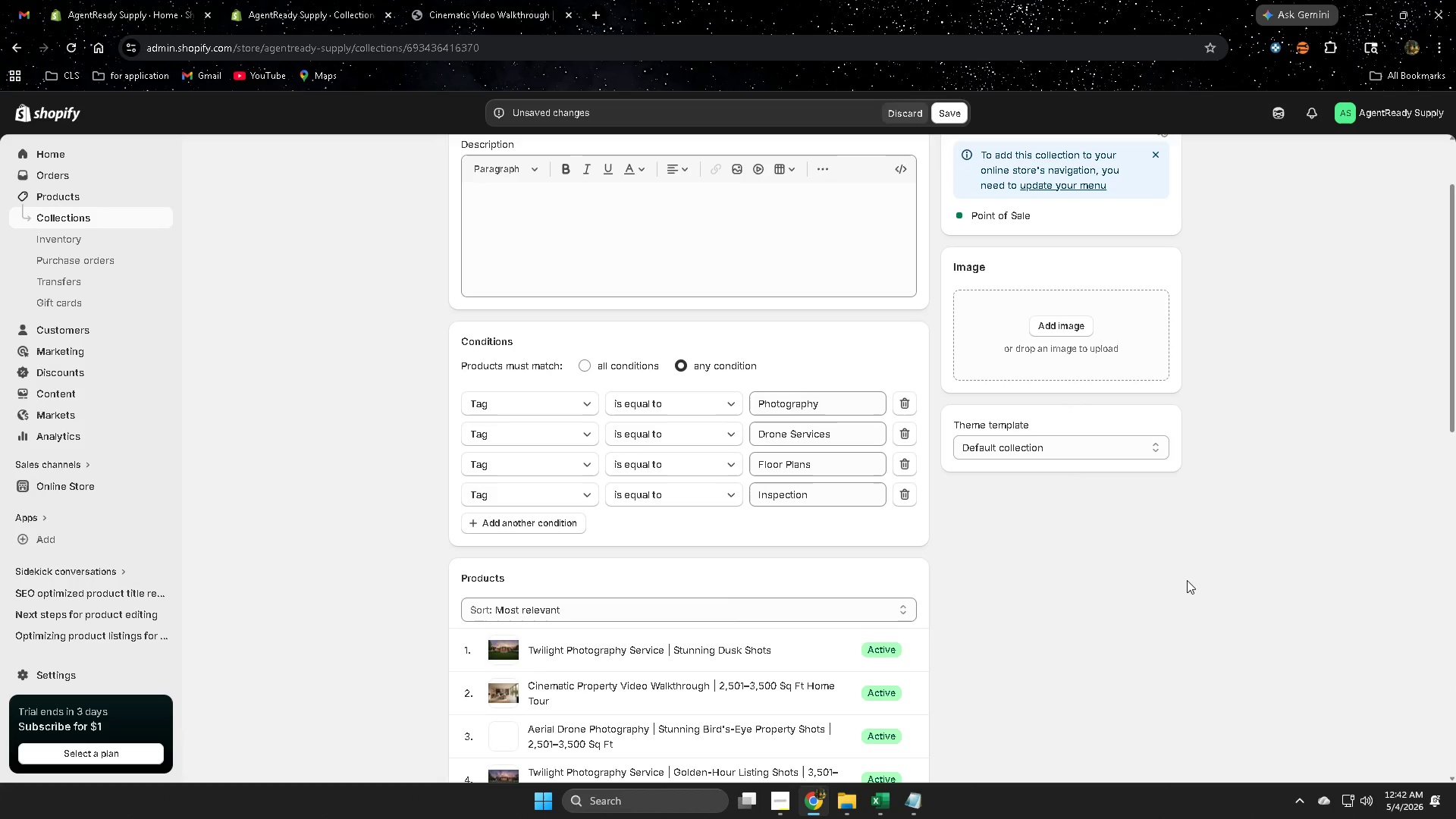 
scroll: coordinate [1161, 574], scroll_direction: down, amount: 11.0
 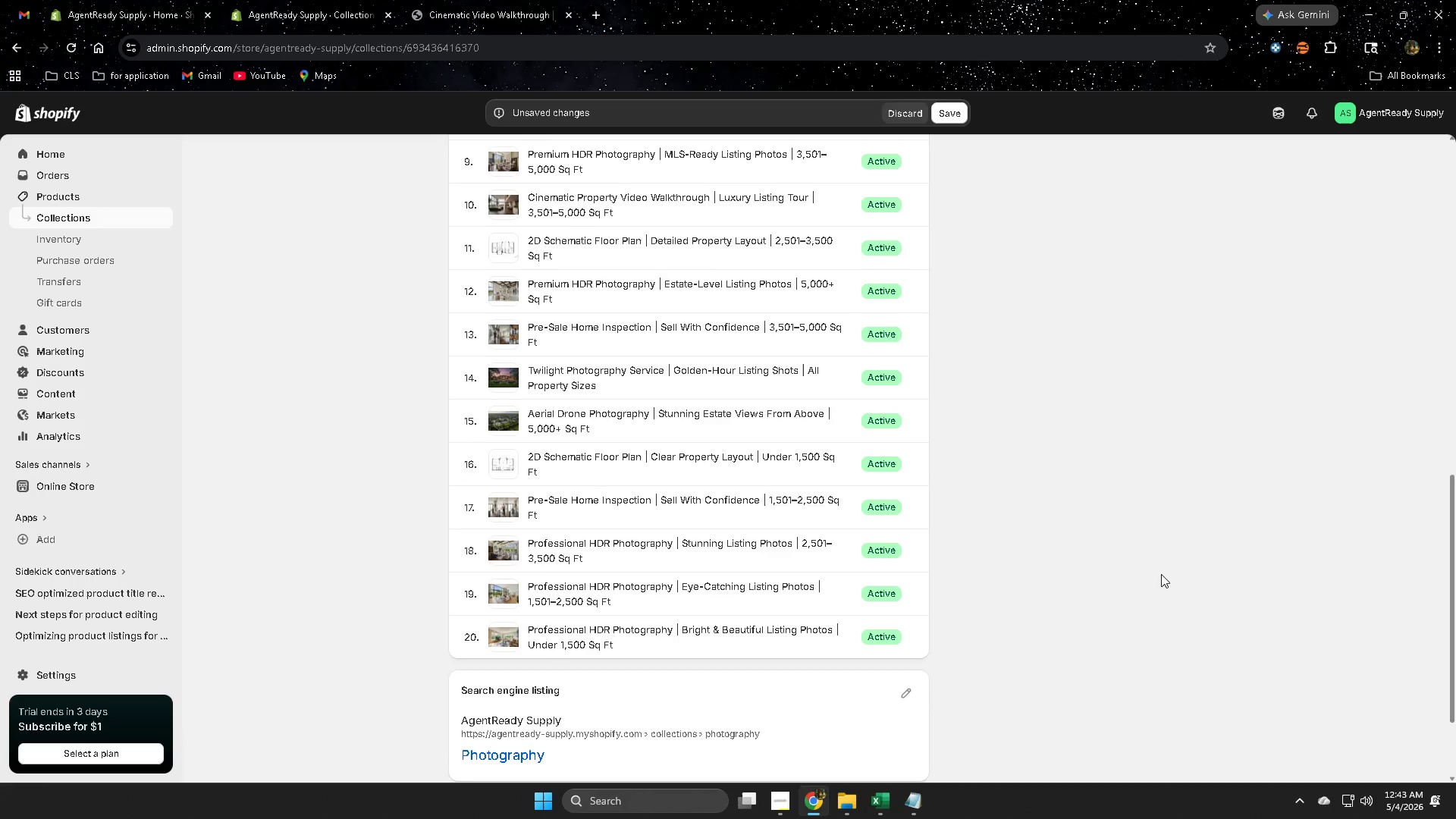 
scroll: coordinate [317, 344], scroll_direction: up, amount: 10.0
 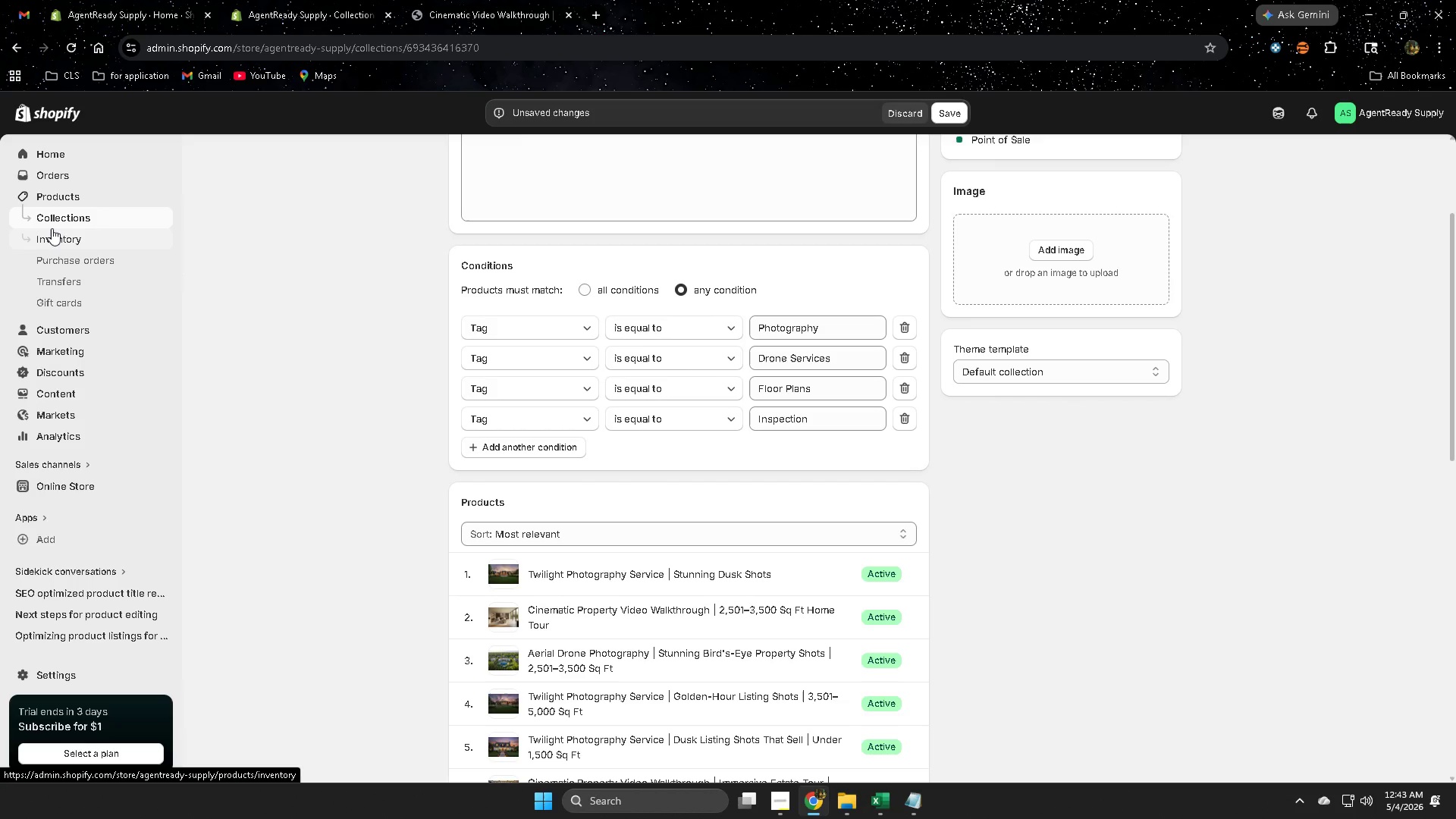 
left_click([71, 213])
 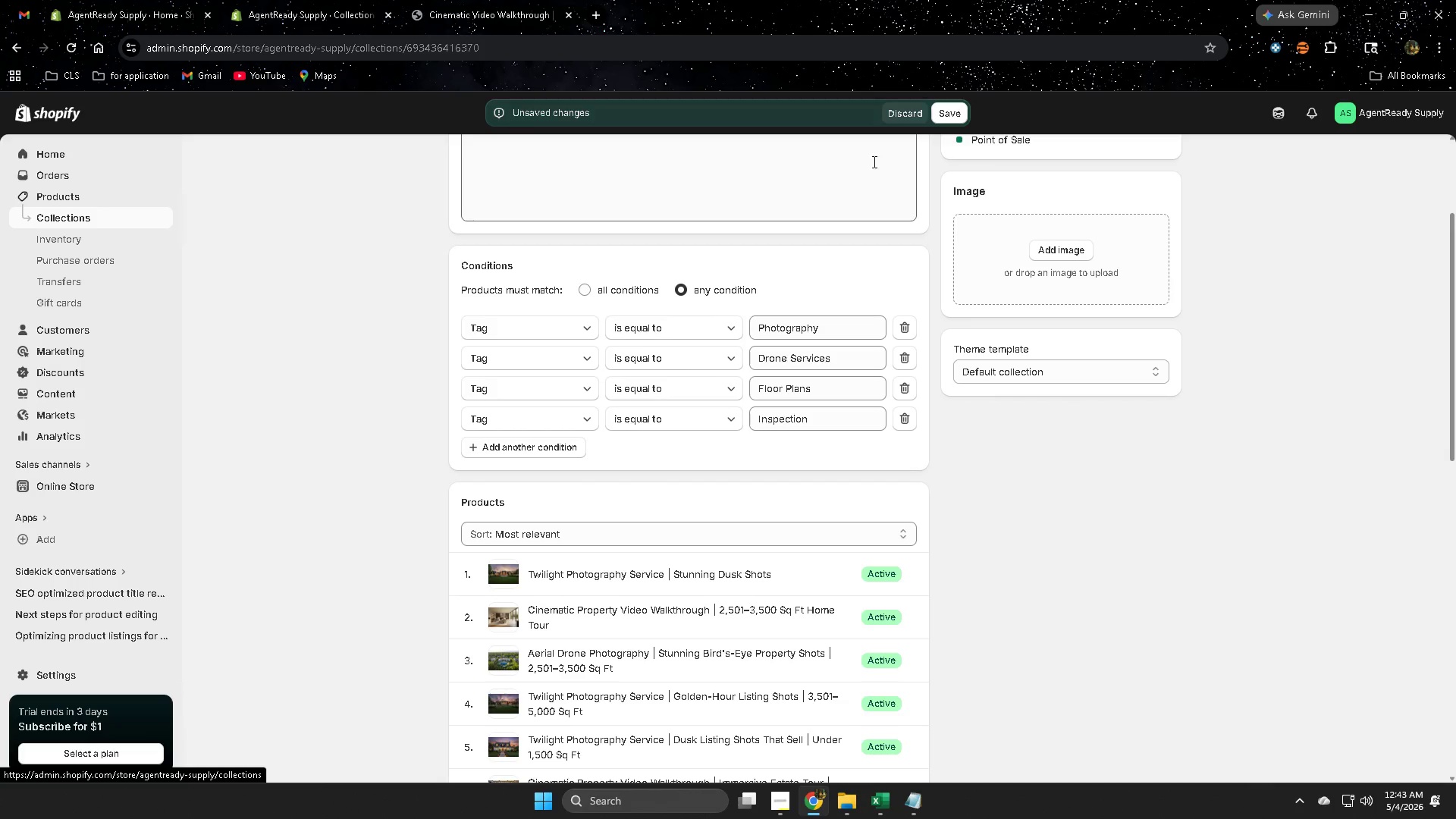 
left_click([952, 115])
 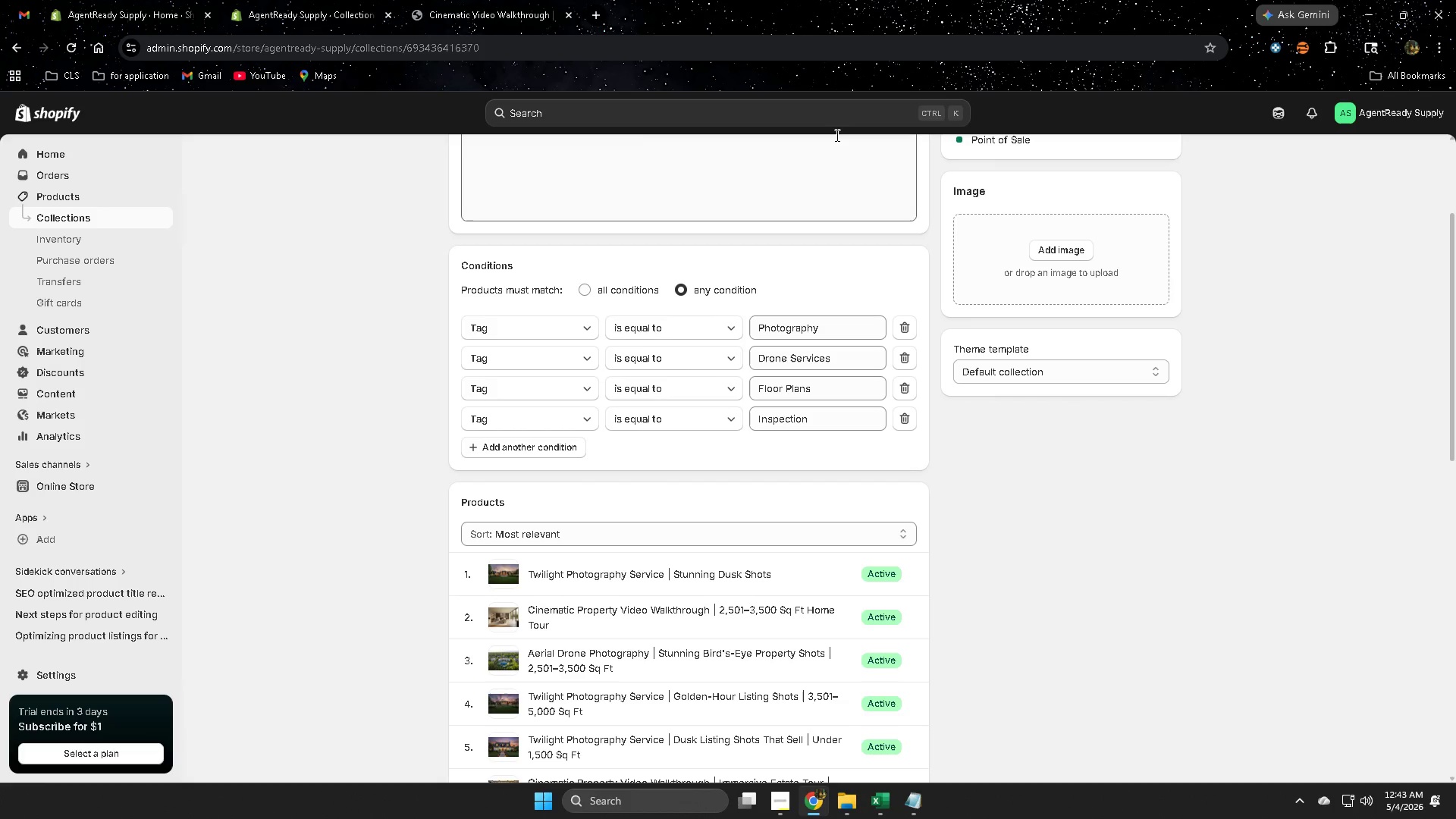 
wait(6.0)
 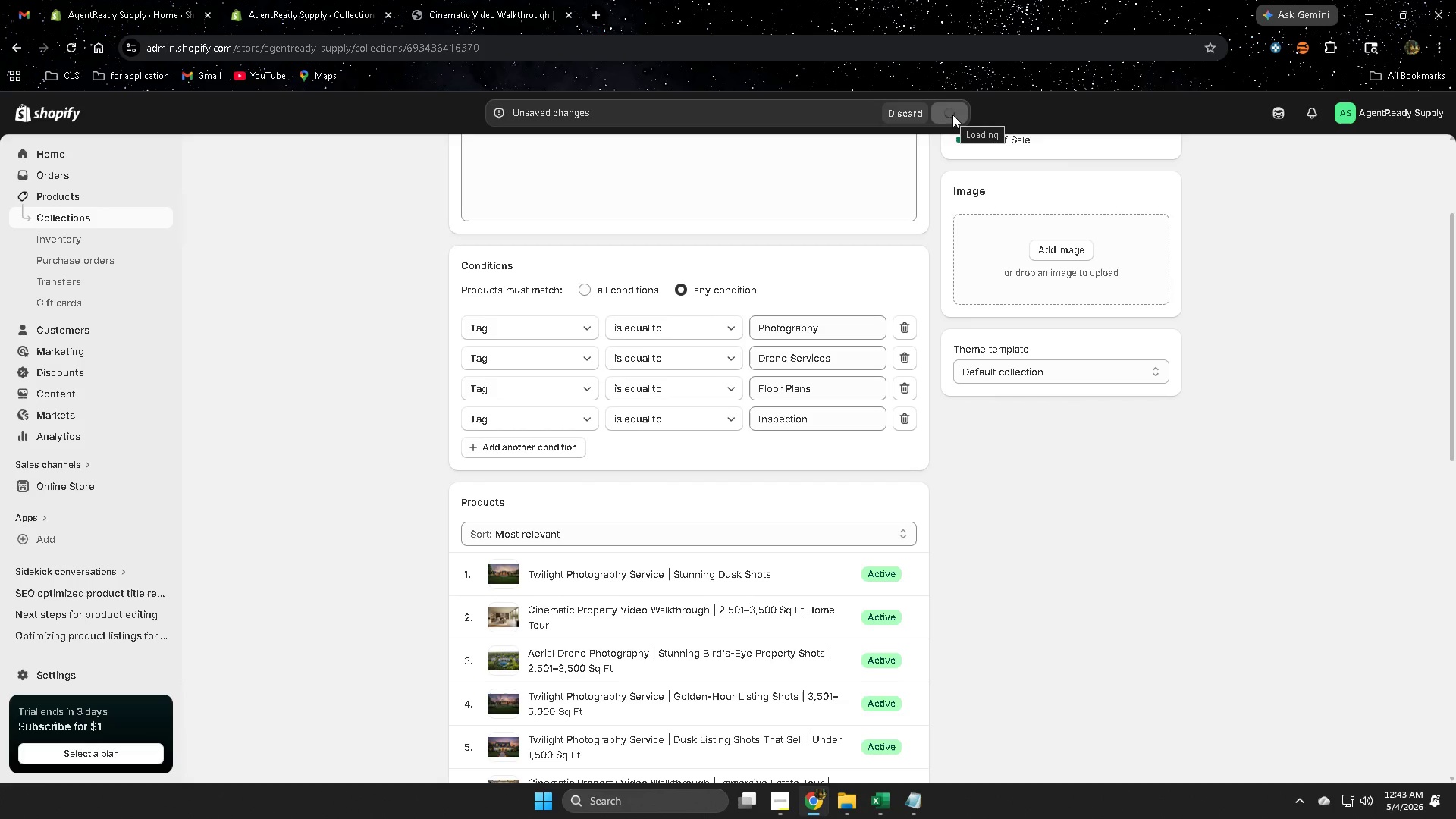 
left_click([71, 221])
 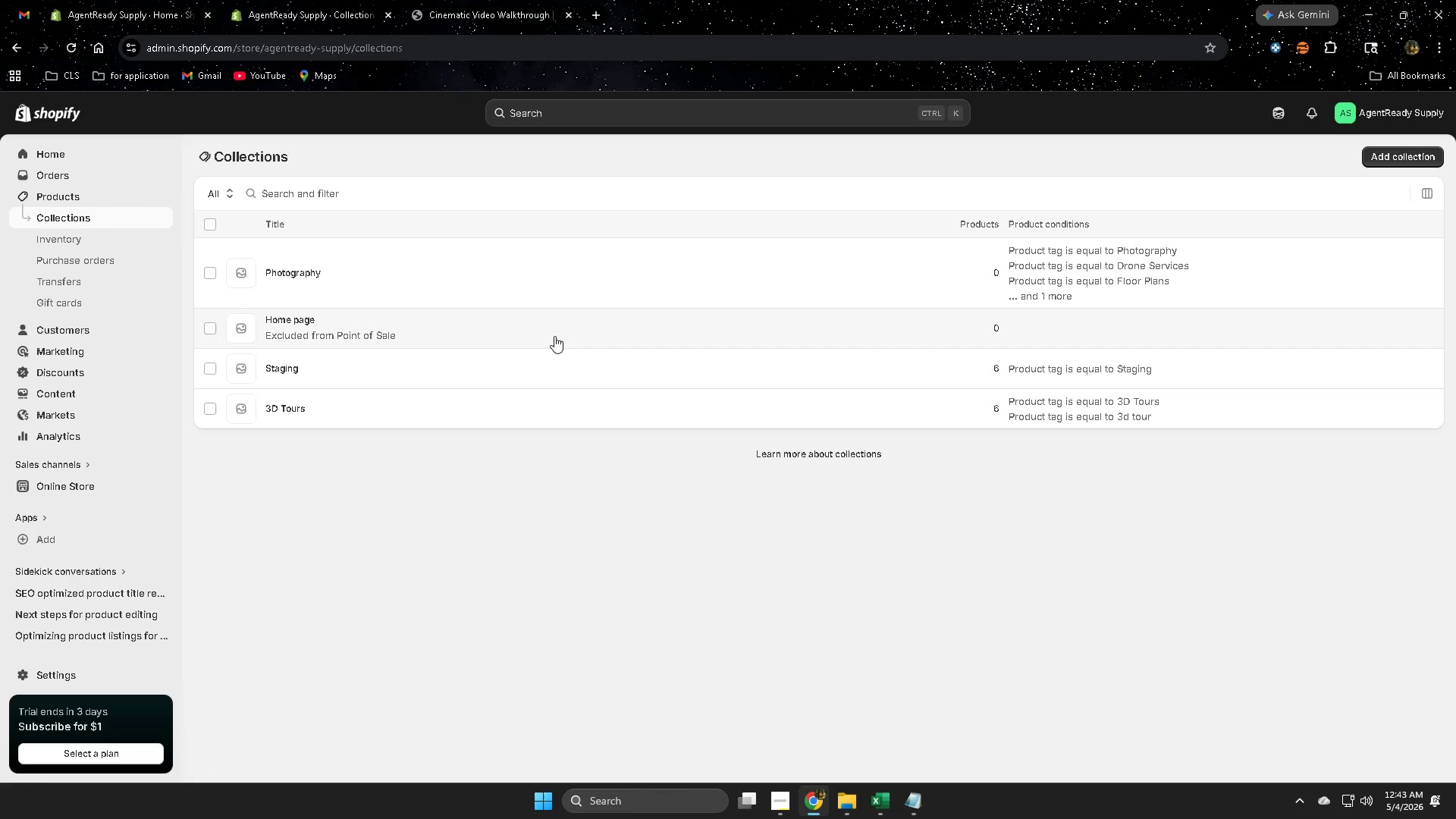 
left_click([492, 364])
 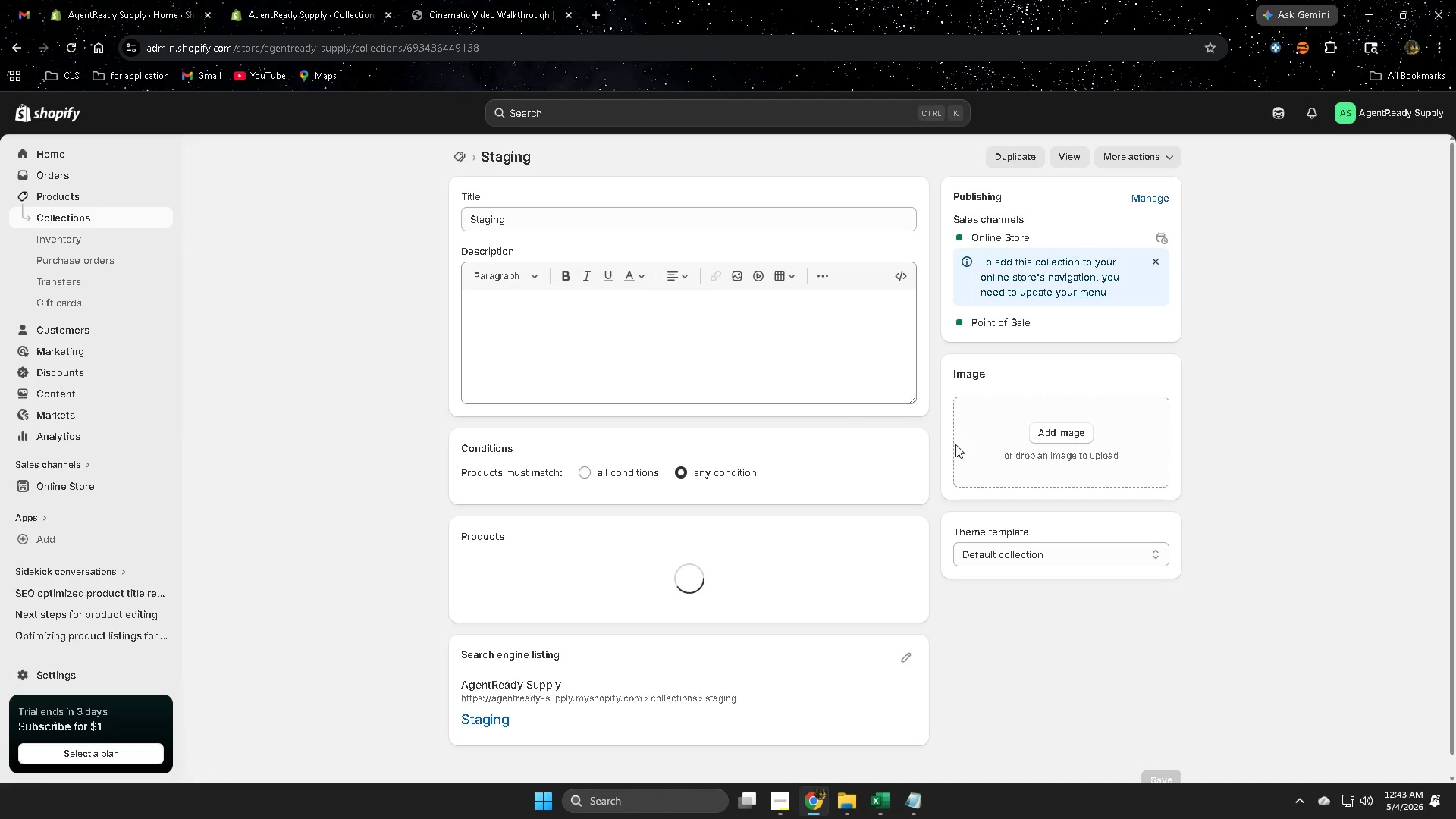 
scroll: coordinate [707, 529], scroll_direction: down, amount: 2.0
 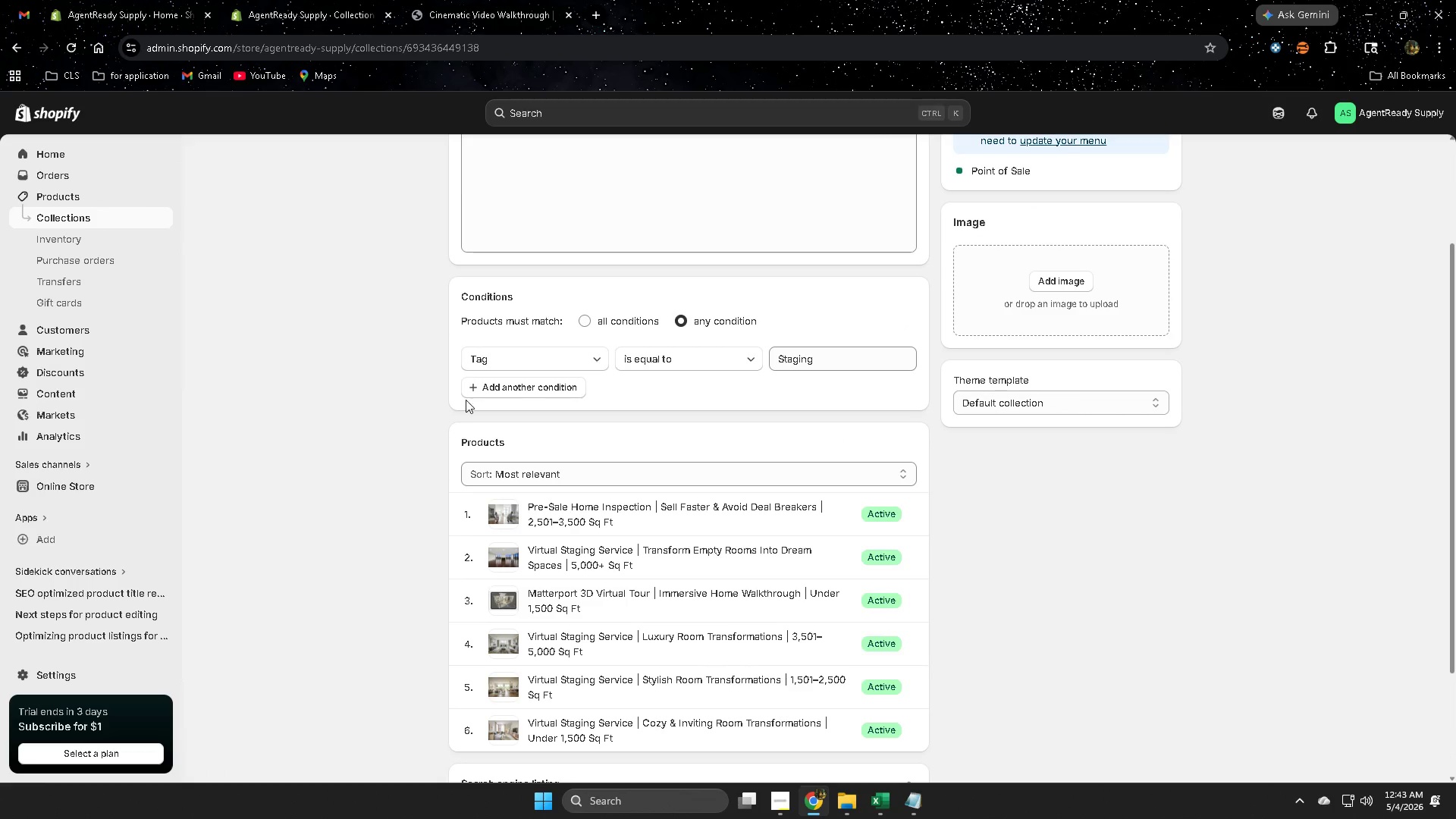 
left_click([519, 391])
 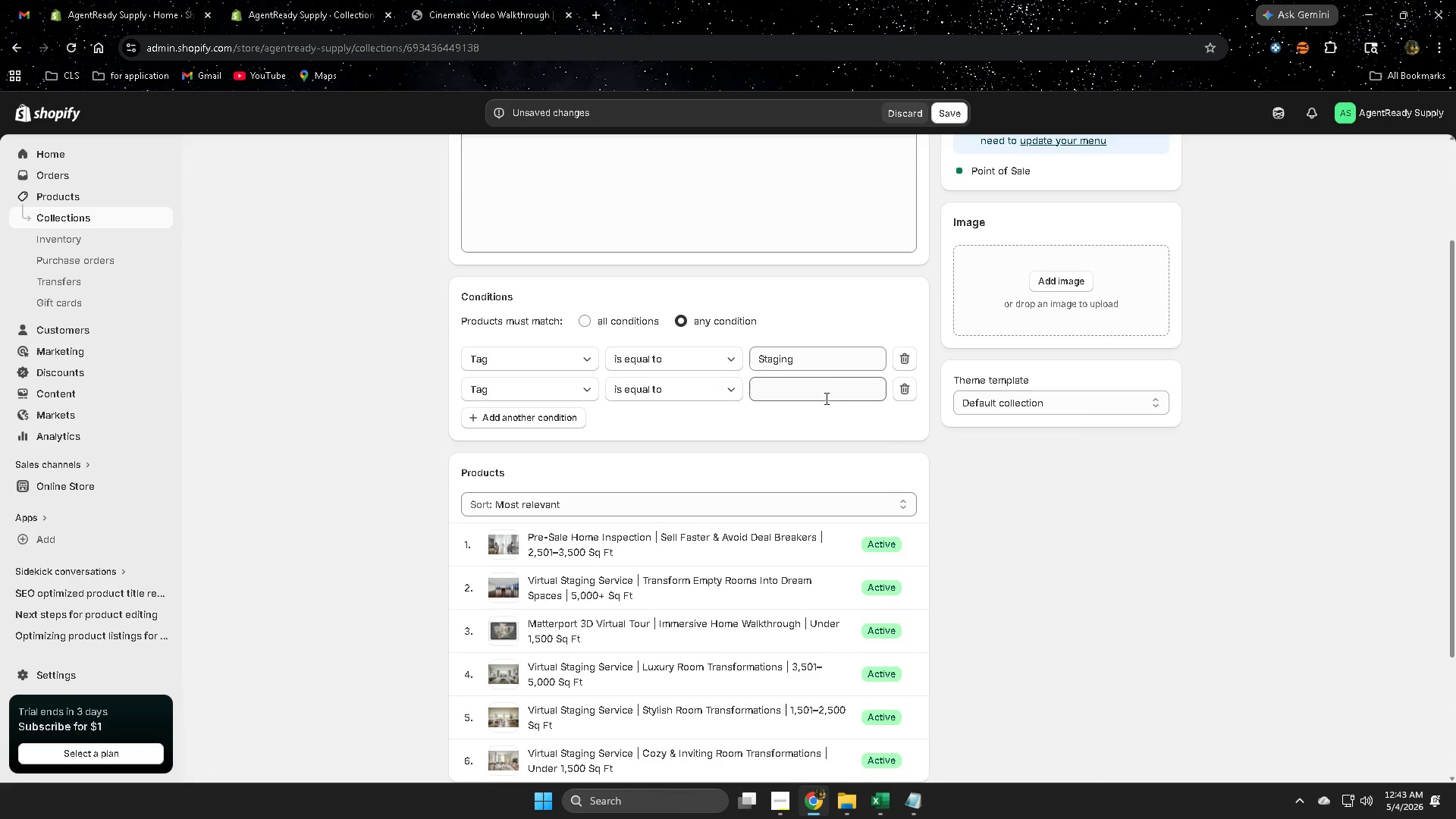 
left_click([821, 388])
 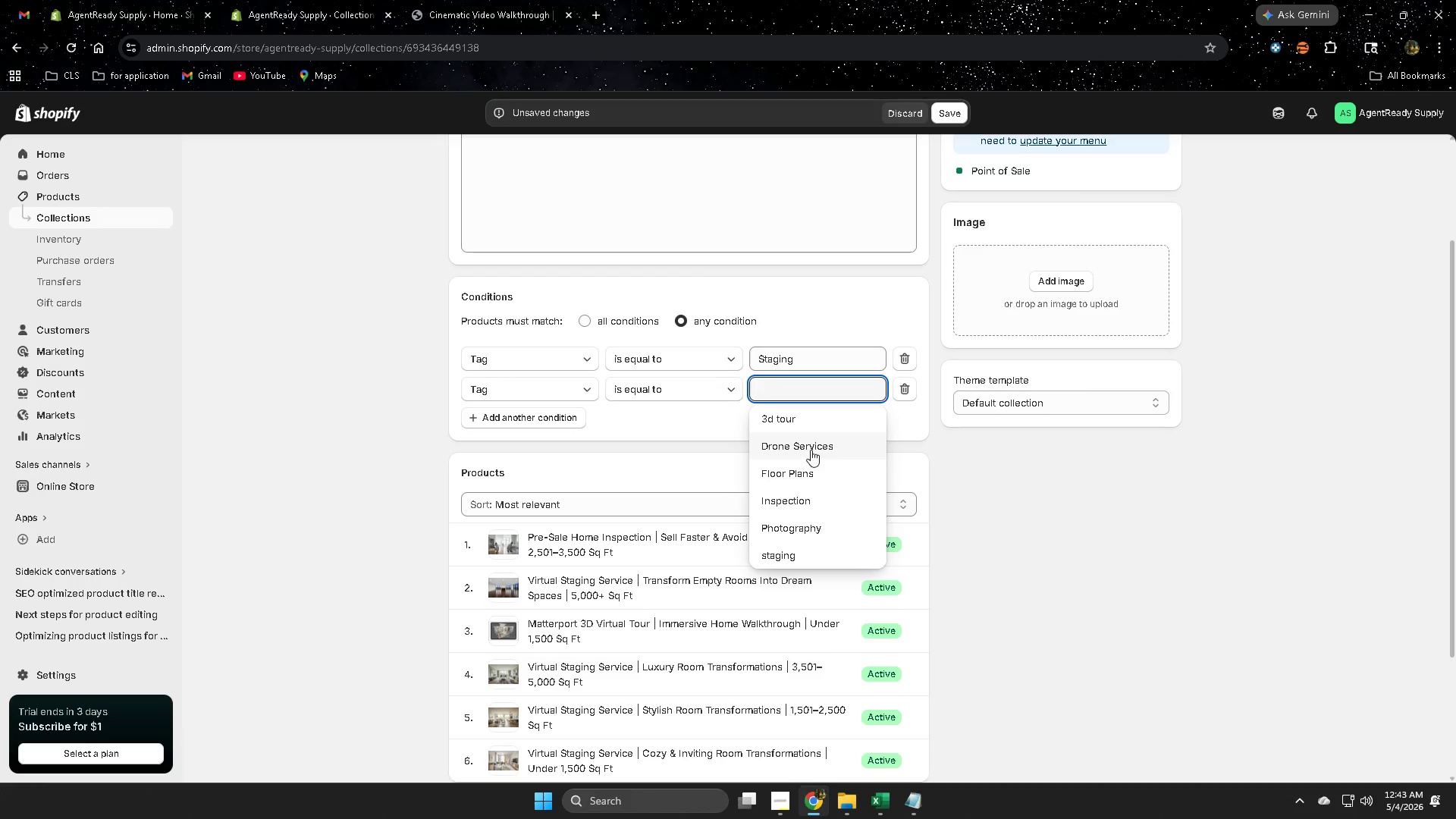 
left_click([811, 448])
 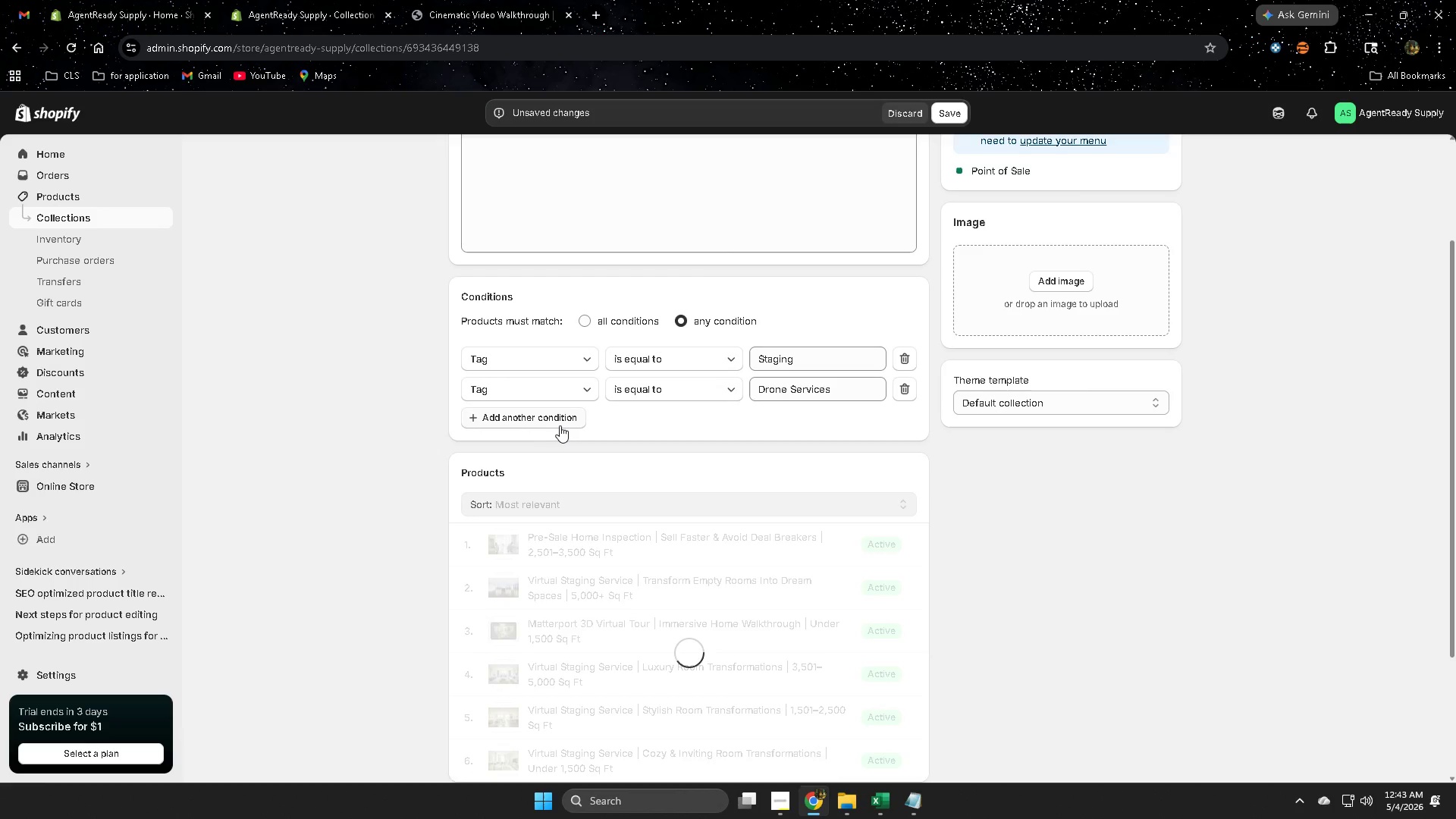 
left_click([560, 422])
 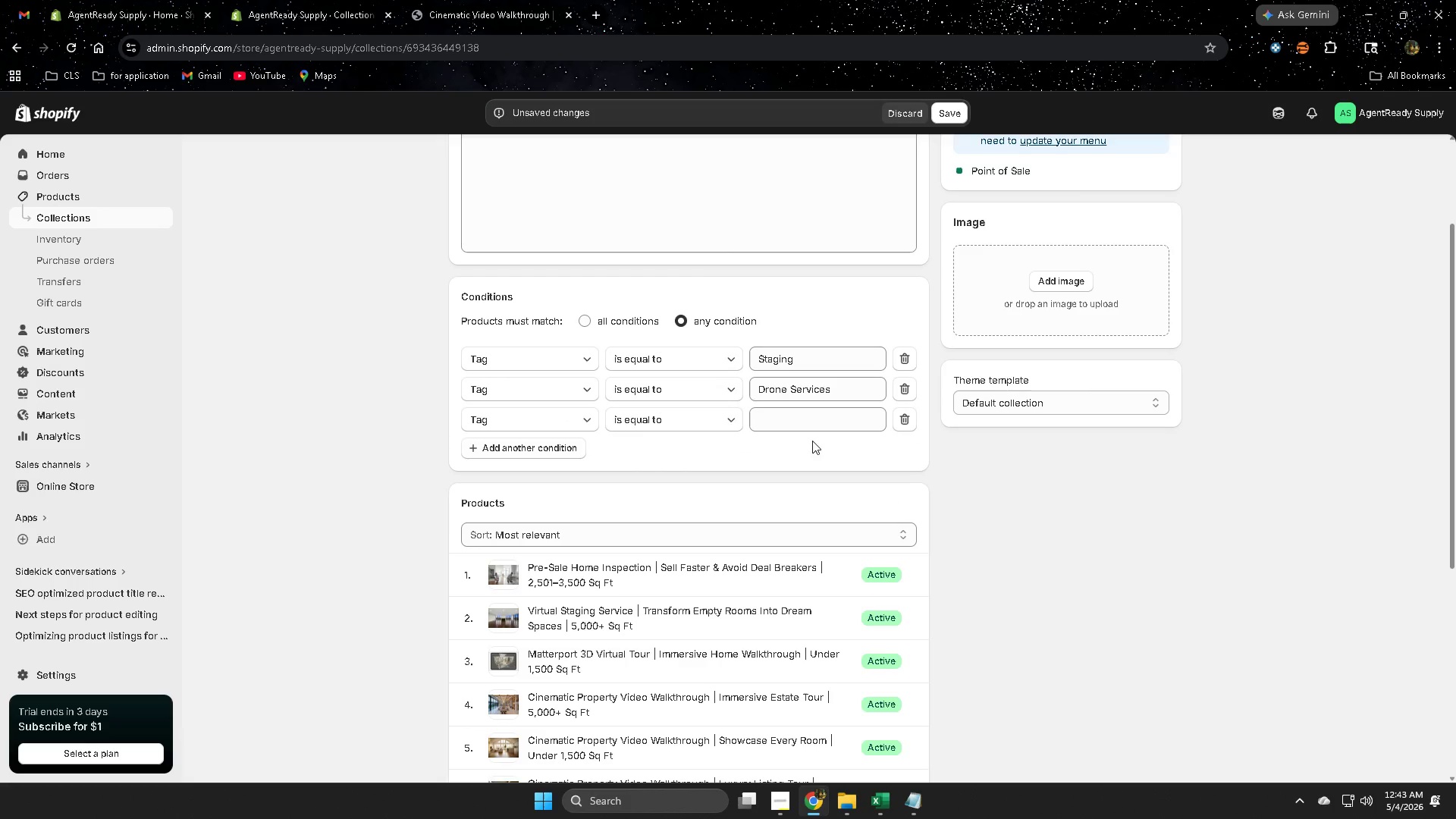 
left_click([813, 425])
 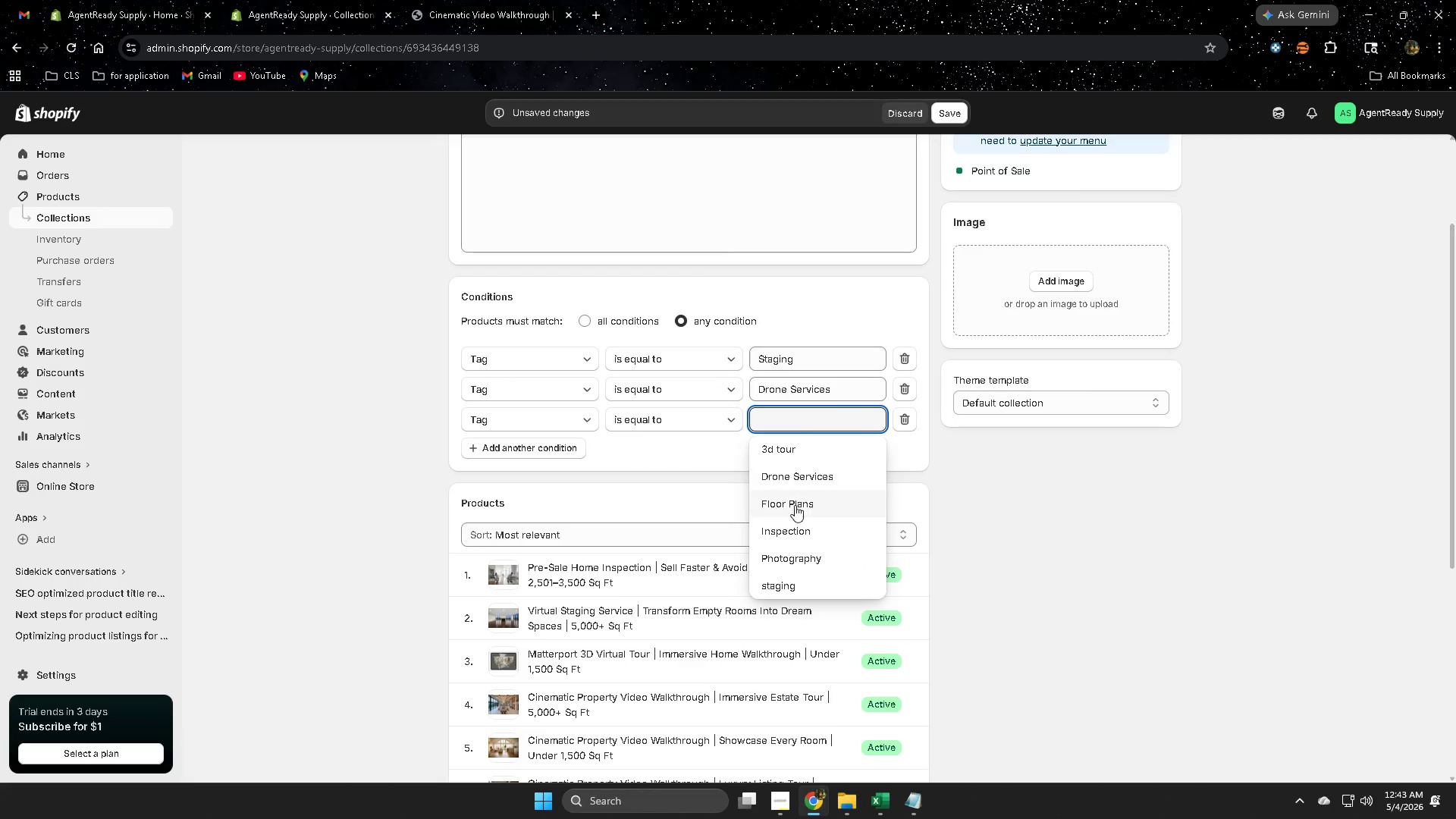 
left_click([794, 504])
 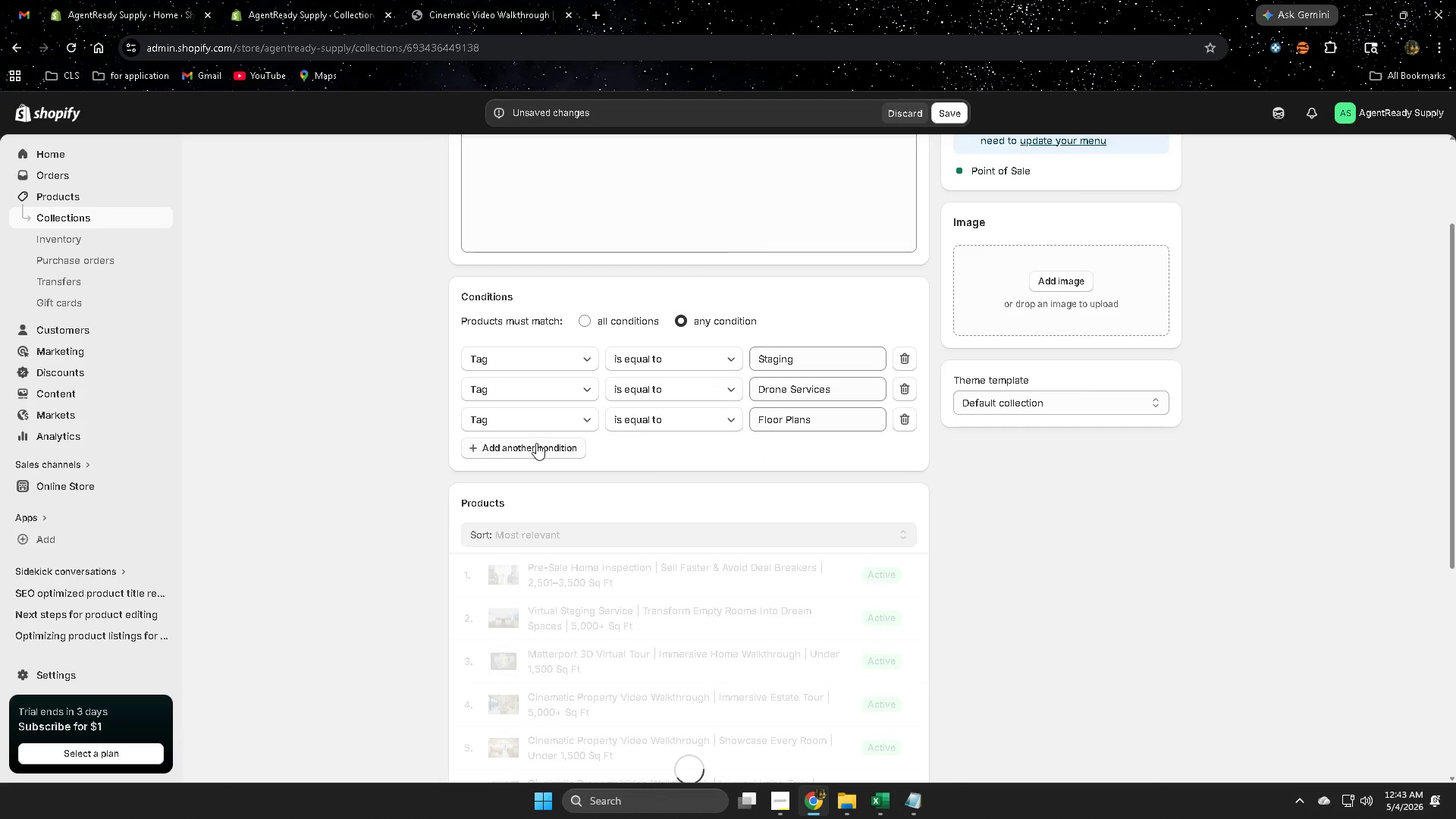 
left_click([536, 447])
 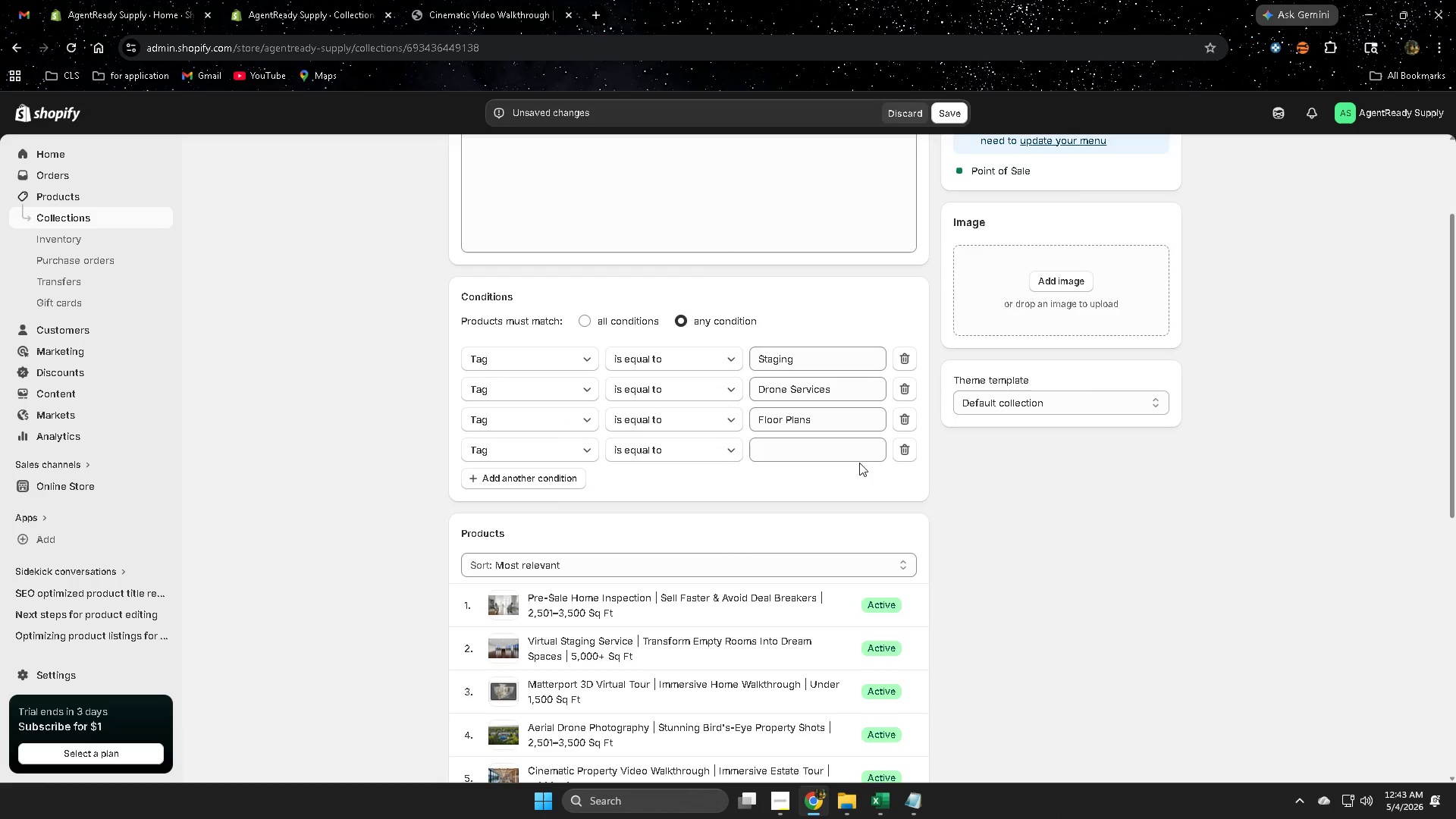 
left_click([824, 450])
 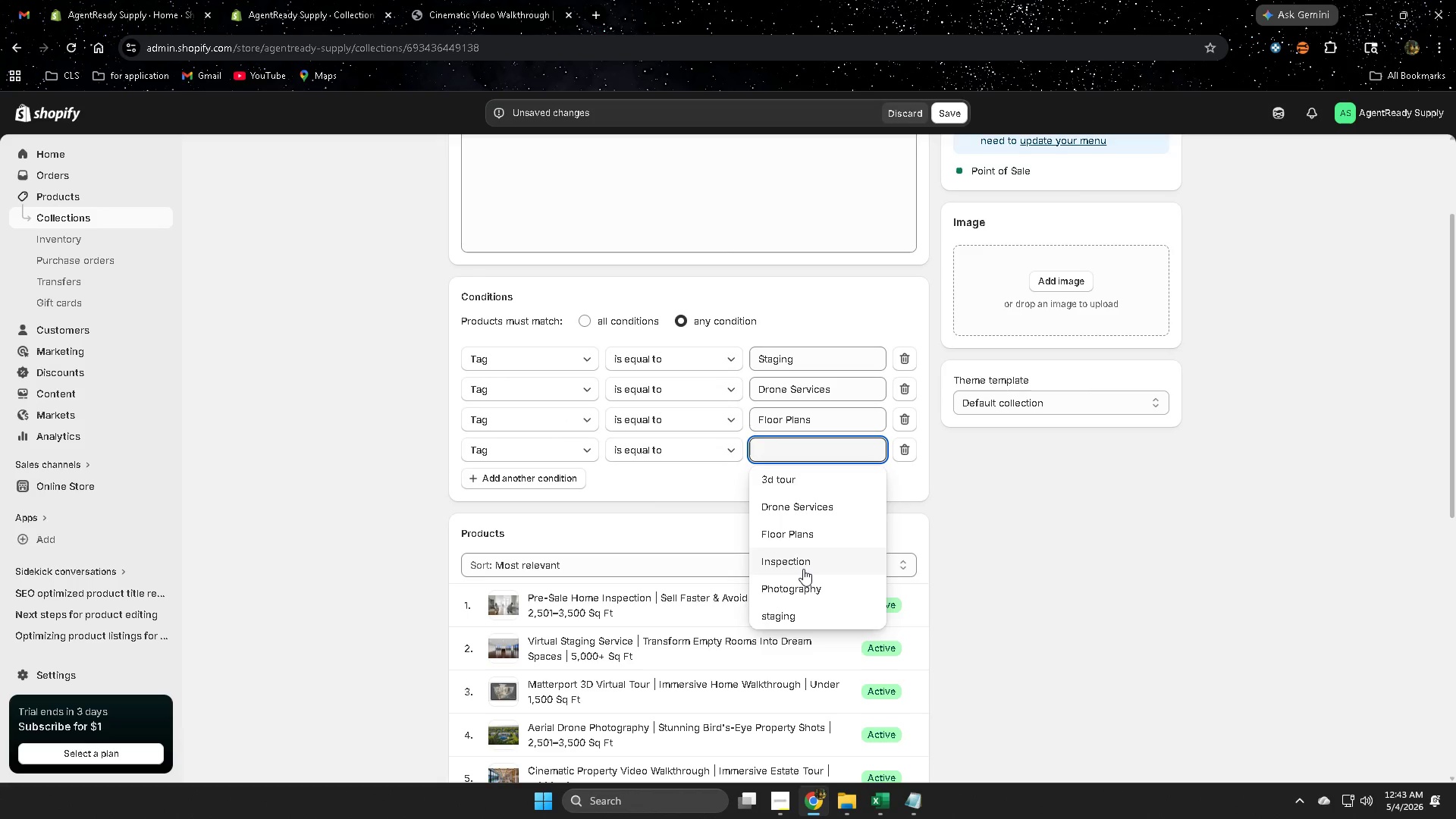 
left_click([803, 569])
 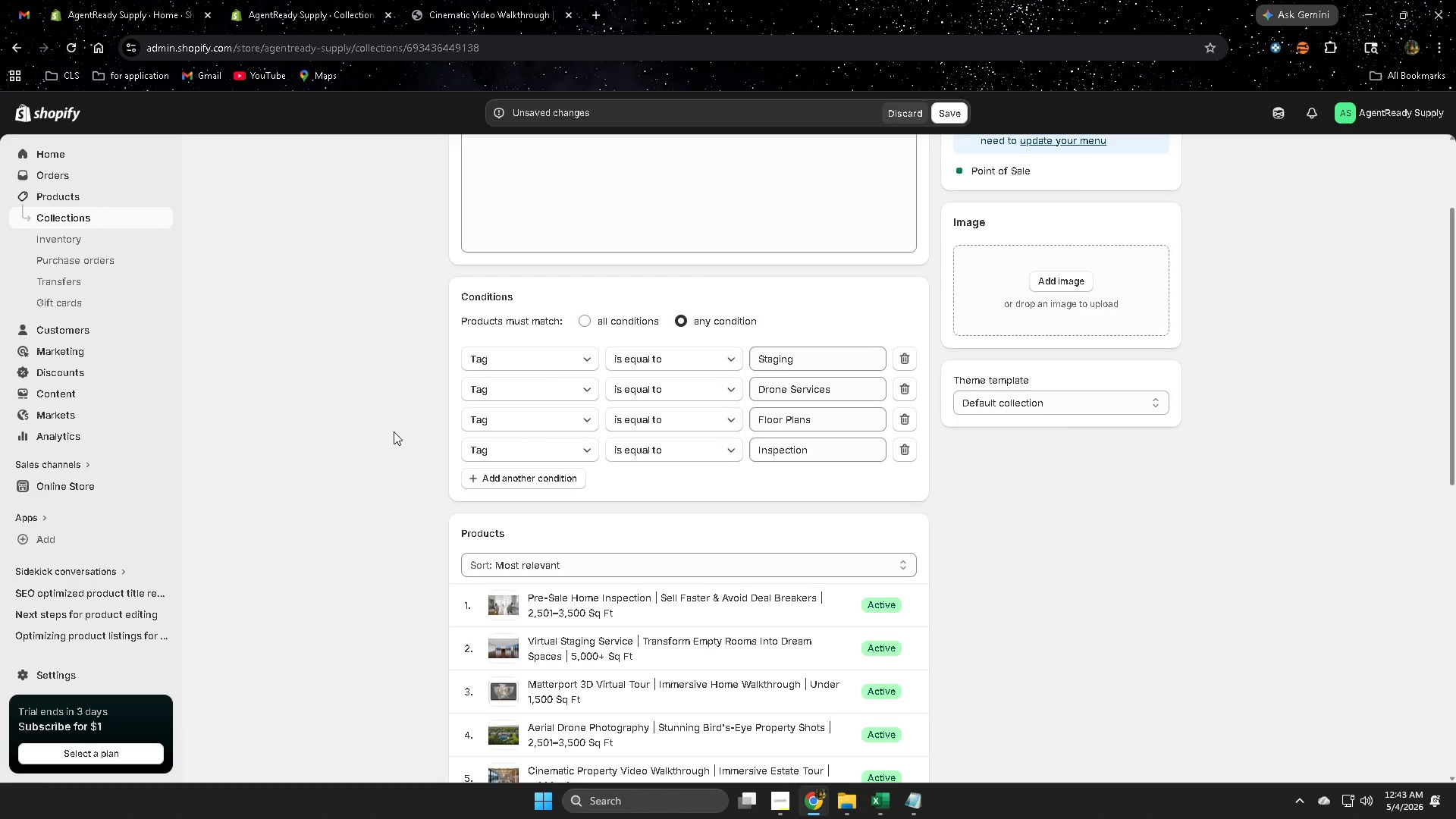 
left_click([949, 112])
 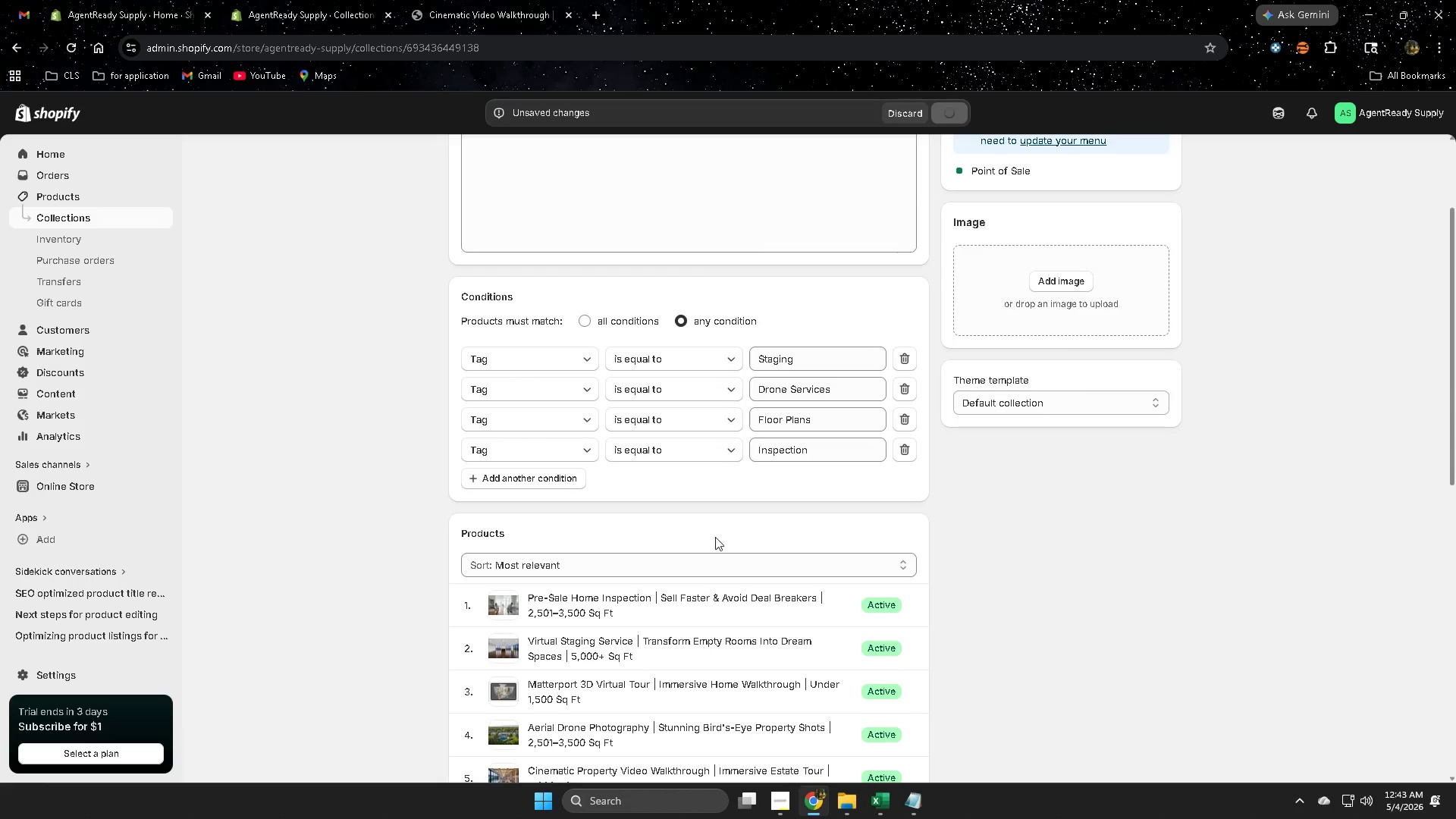 
scroll: coordinate [289, 516], scroll_direction: down, amount: 10.0
 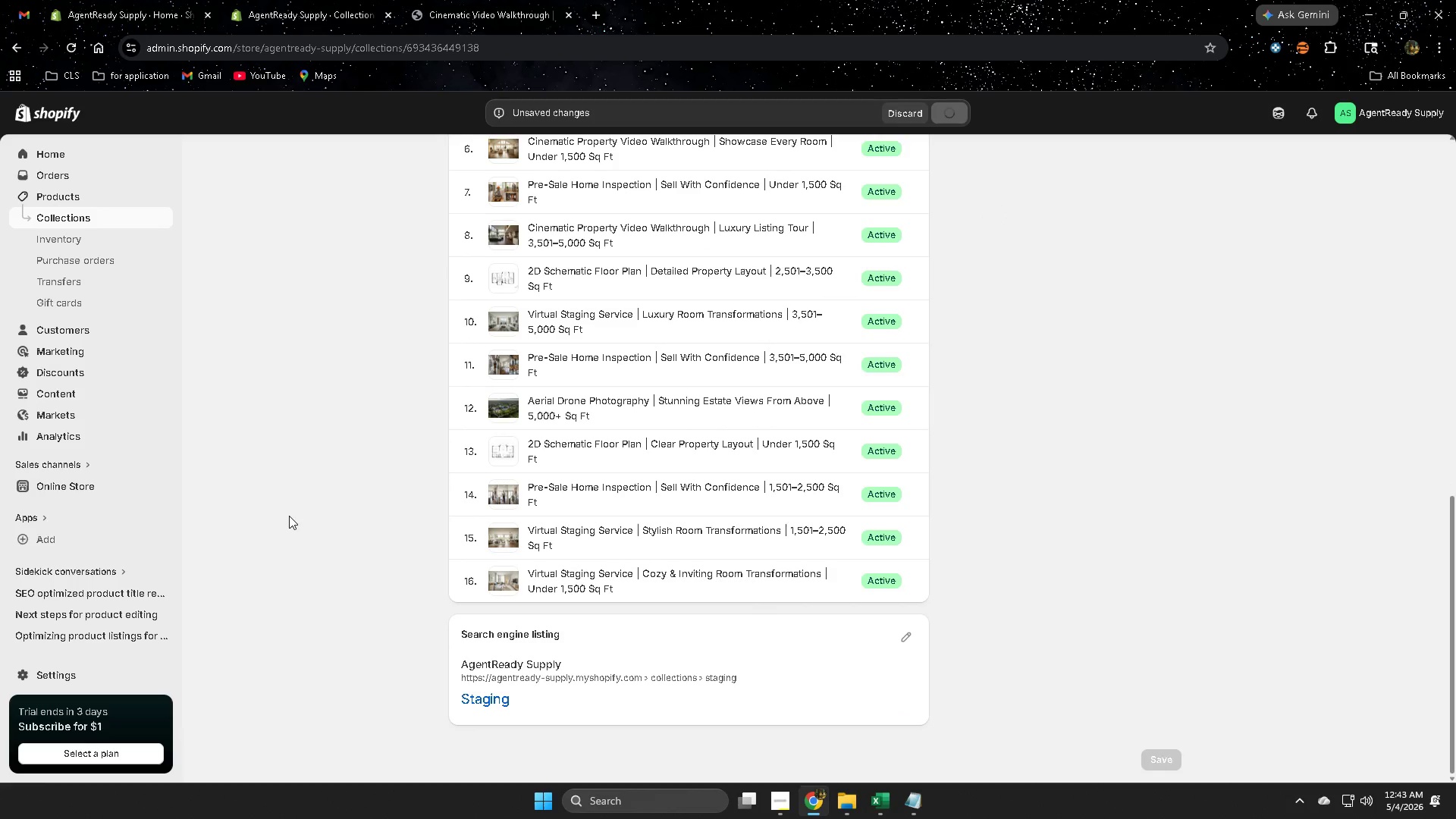 
scroll: coordinate [289, 516], scroll_direction: up, amount: 3.0
 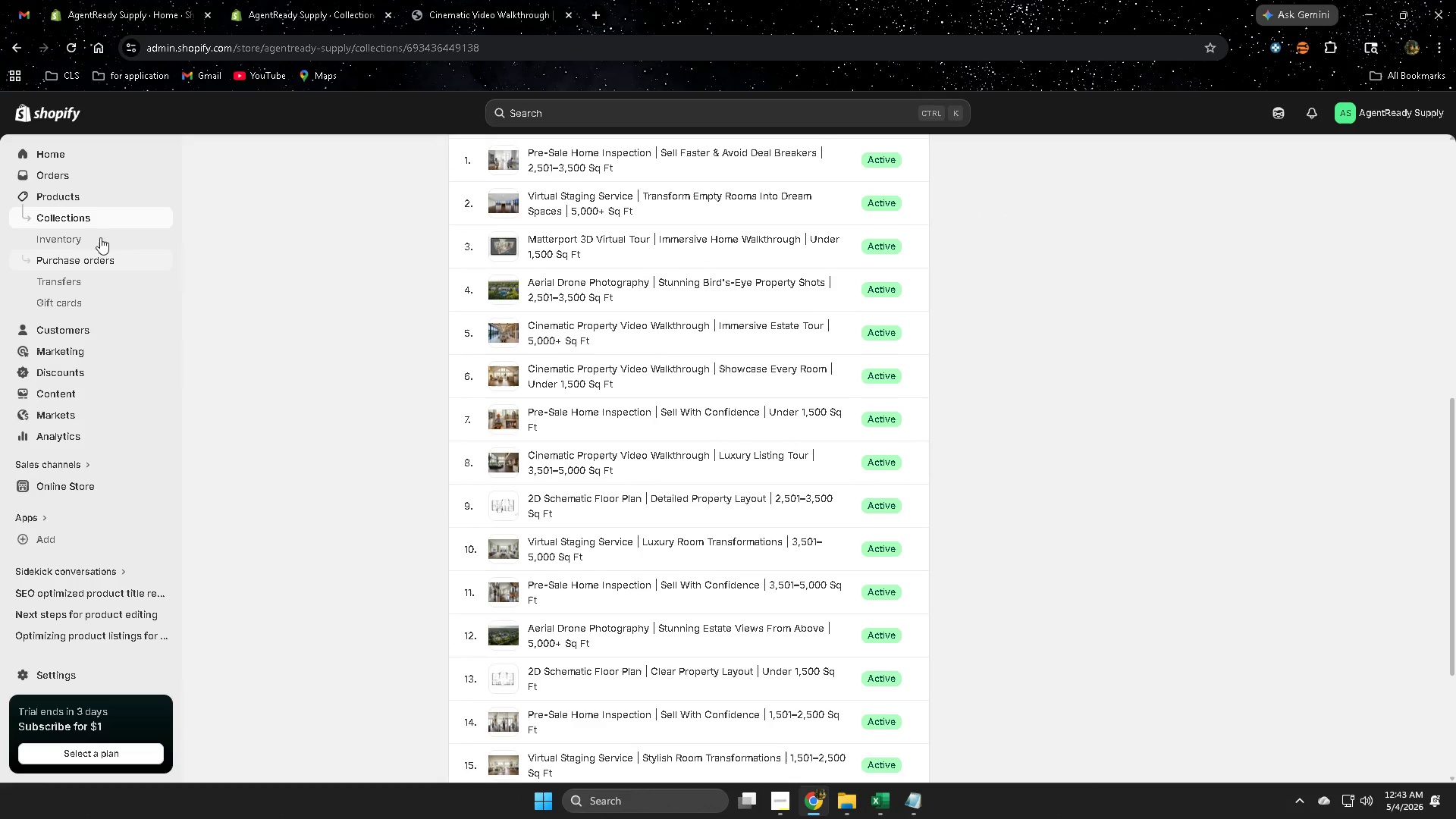 
left_click([93, 219])
 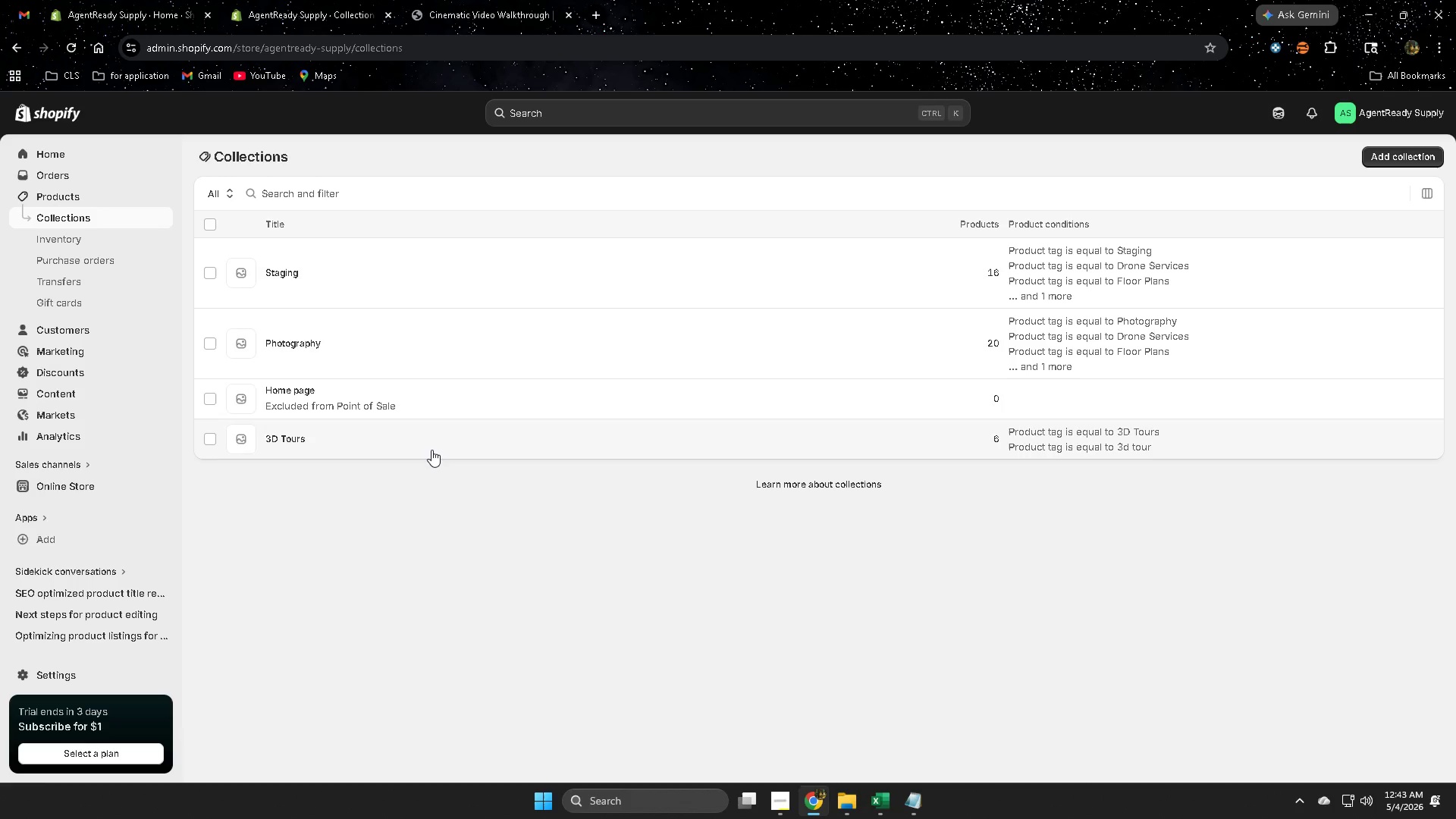 
wait(11.42)
 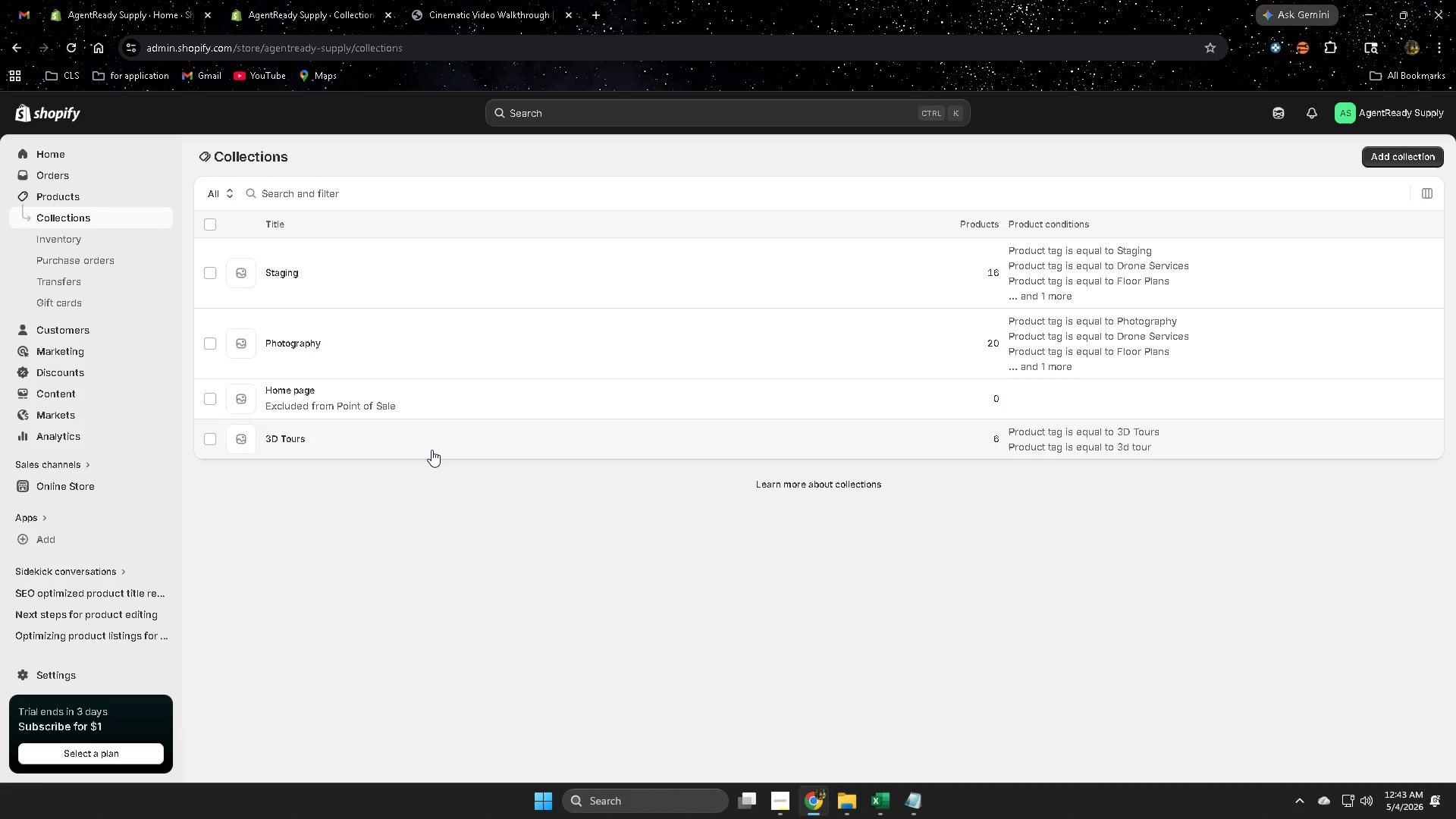 
left_click([647, 447])
 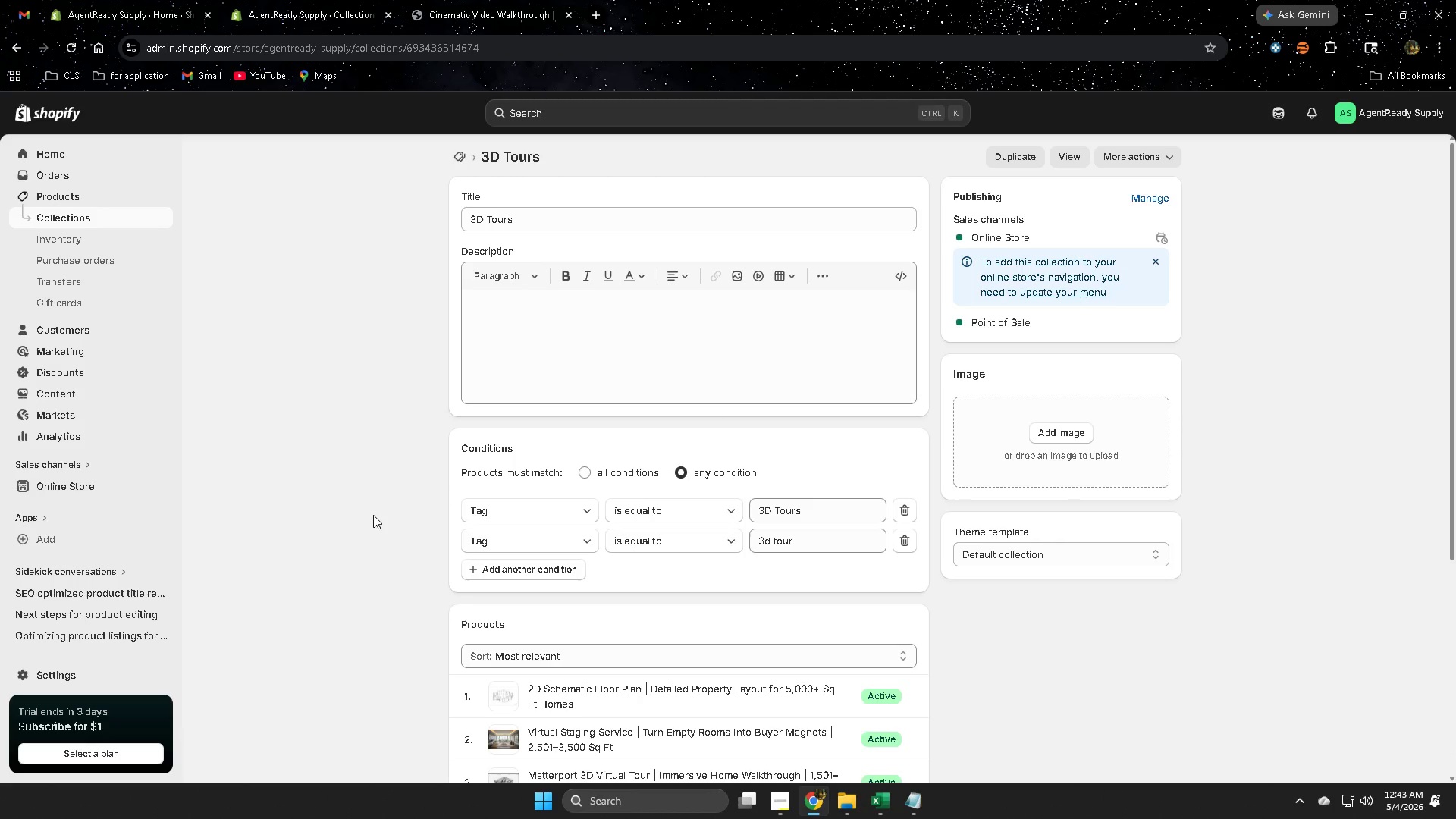 
scroll: coordinate [373, 515], scroll_direction: down, amount: 1.0
 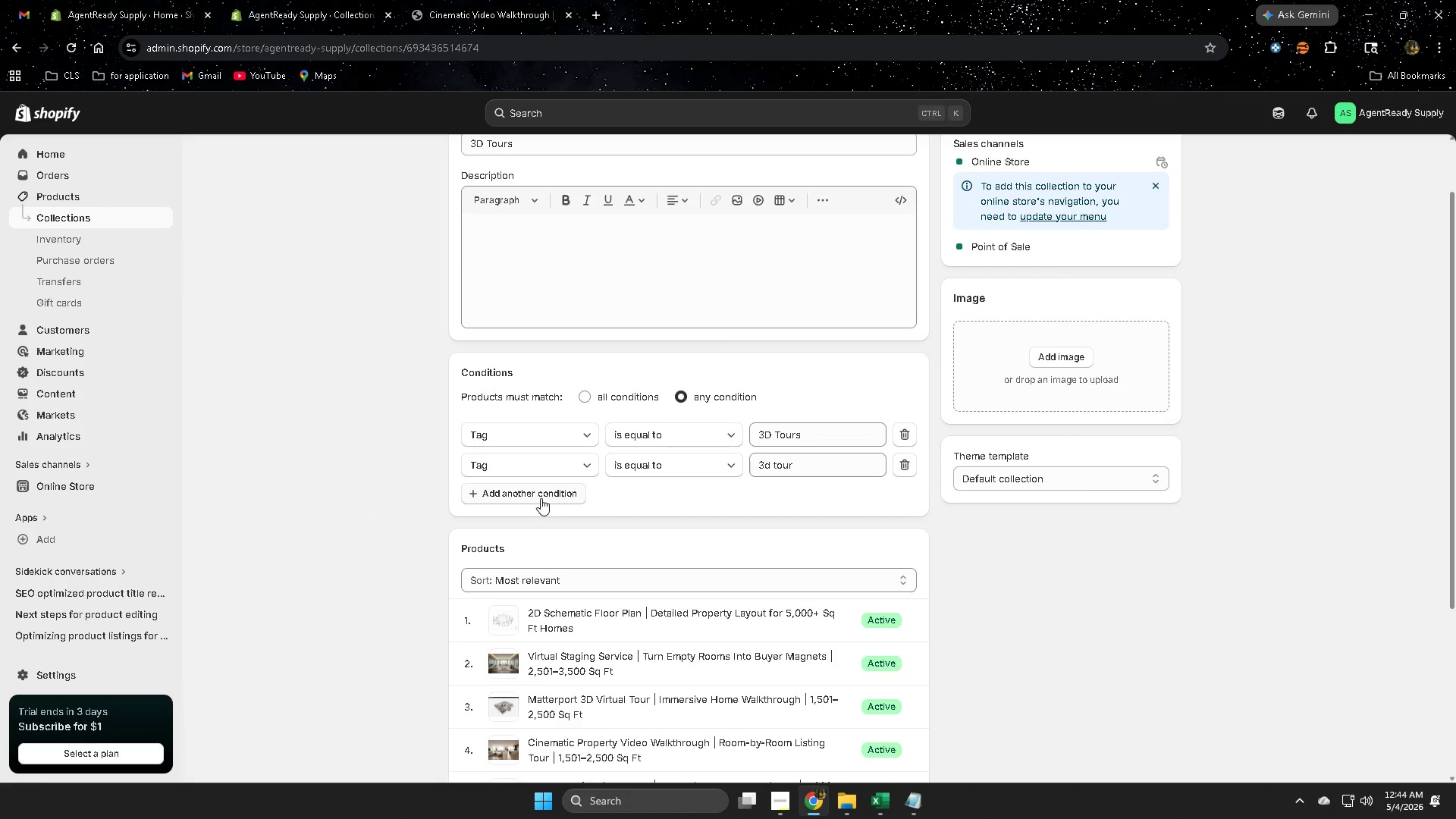 
wait(5.61)
 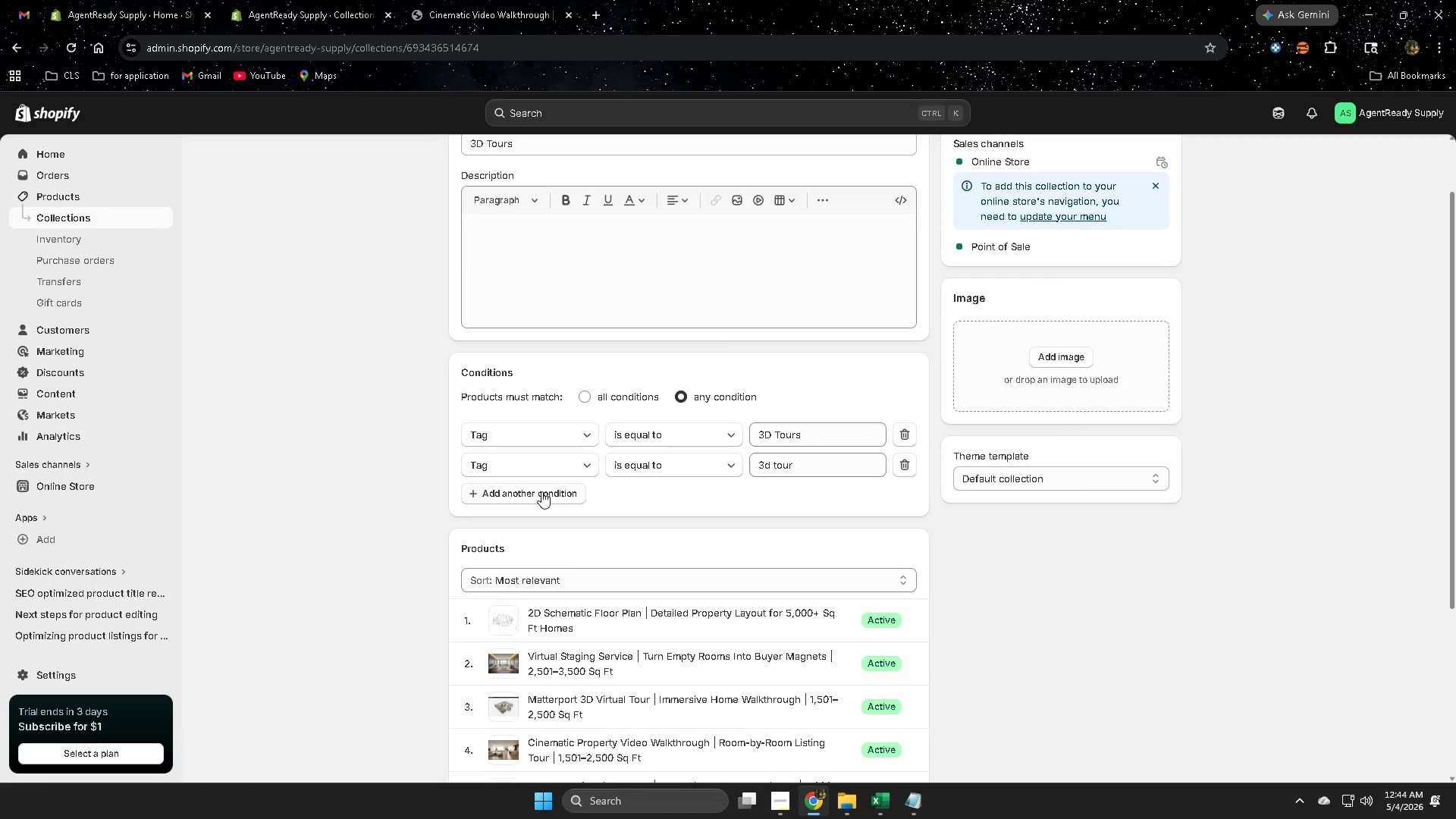 
left_click([525, 494])
 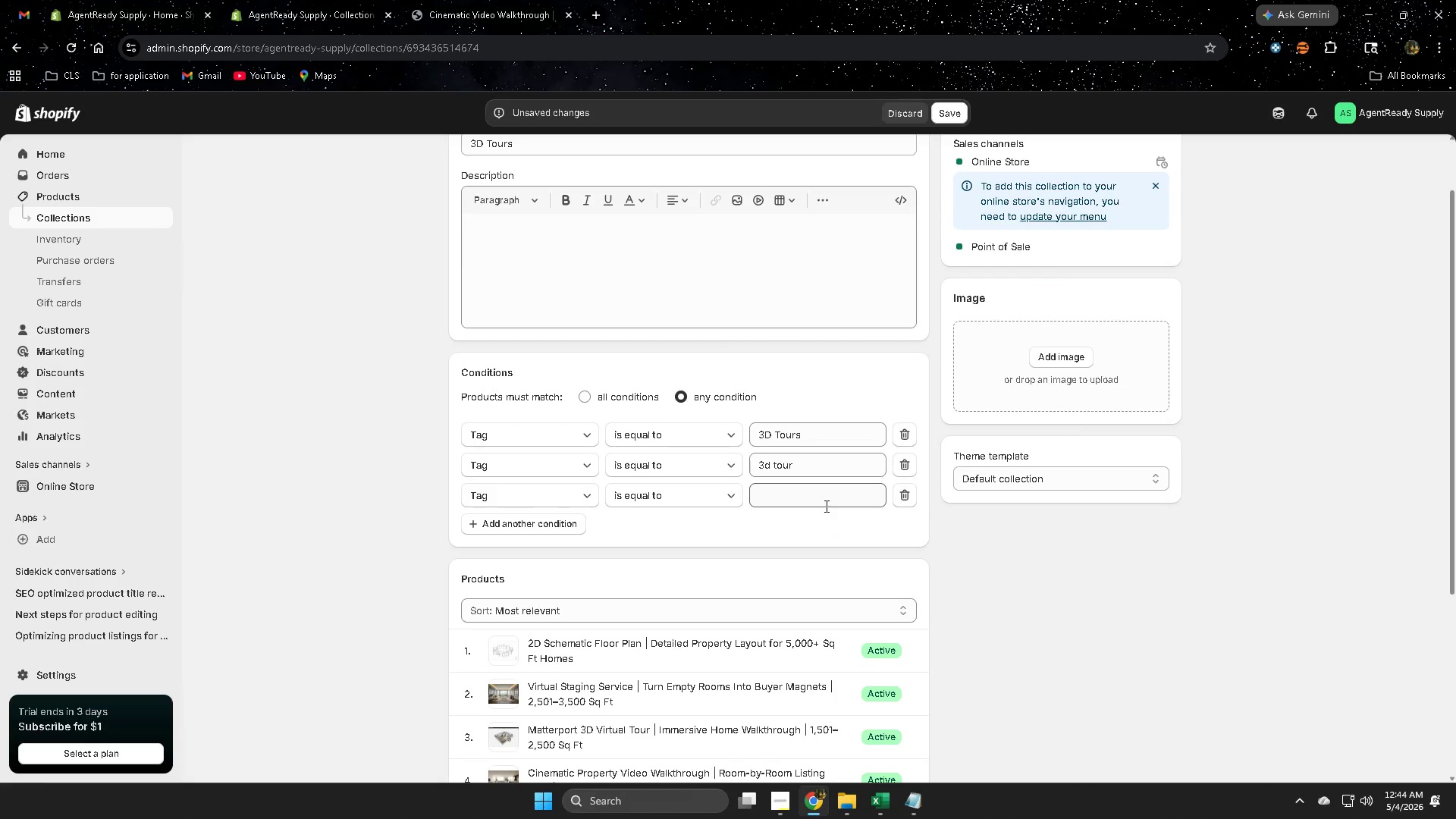 
left_click([826, 500])
 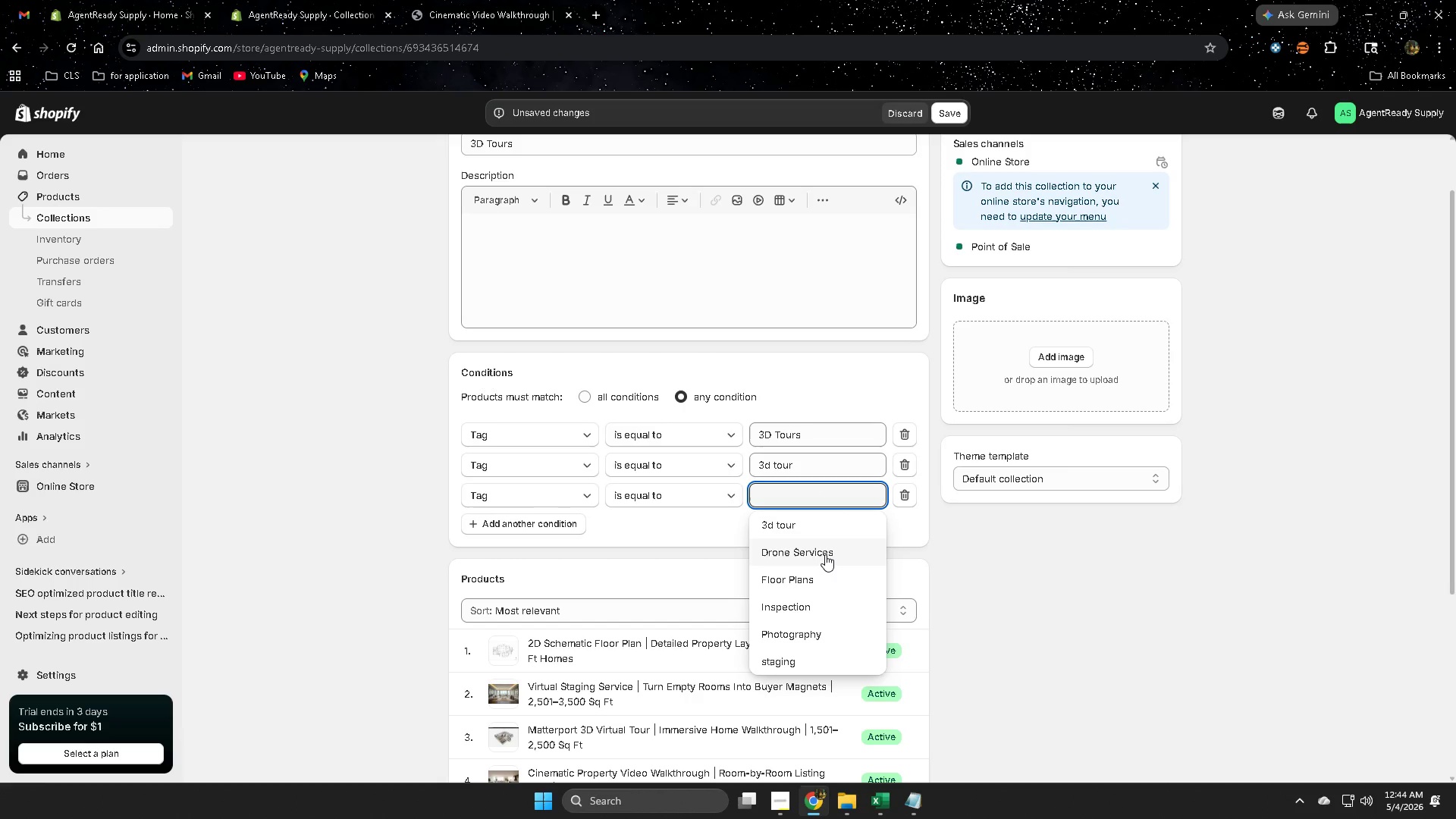 
left_click([825, 554])
 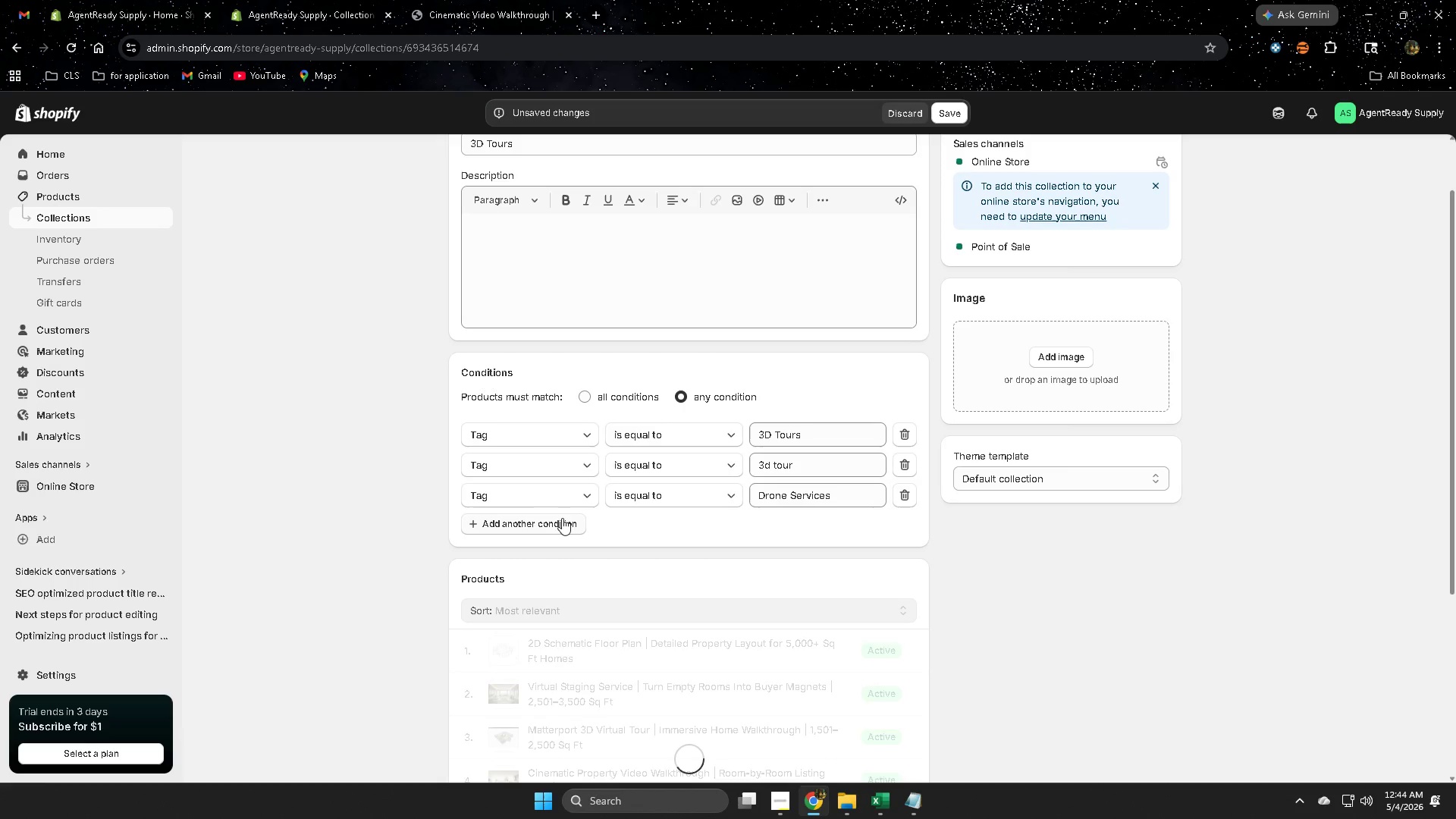 
left_click([560, 524])
 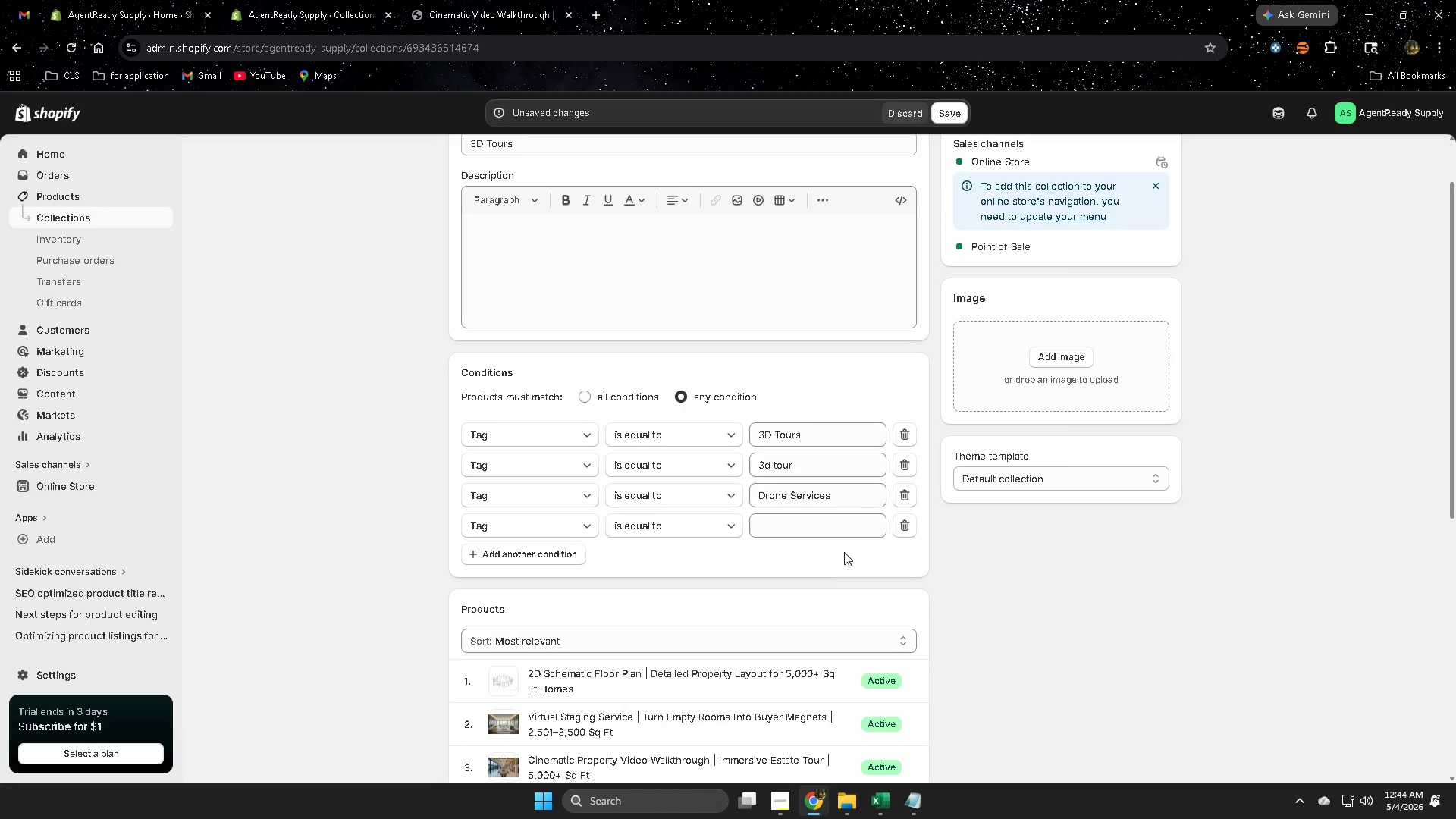 
left_click([839, 528])
 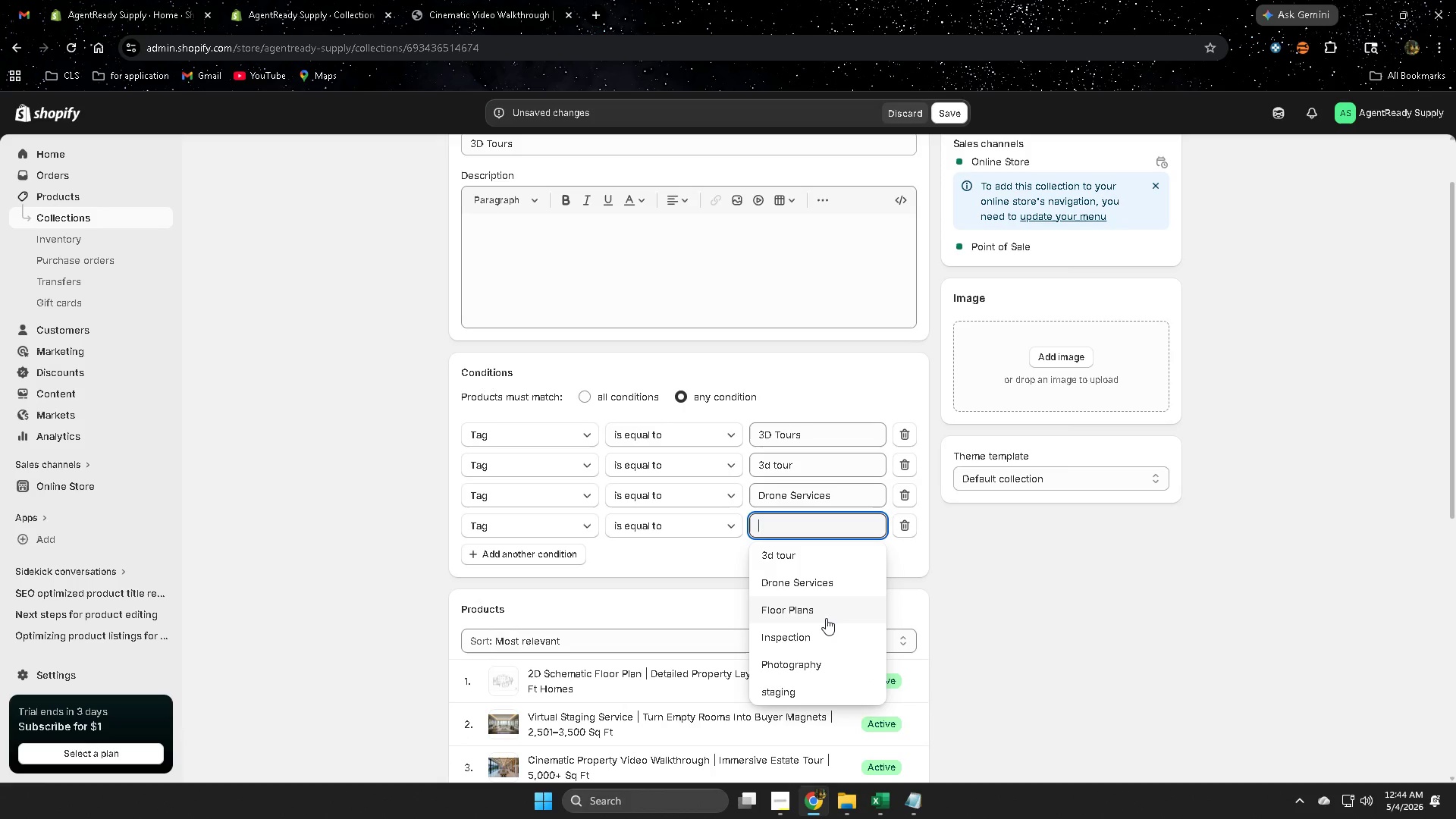 
left_click([823, 615])
 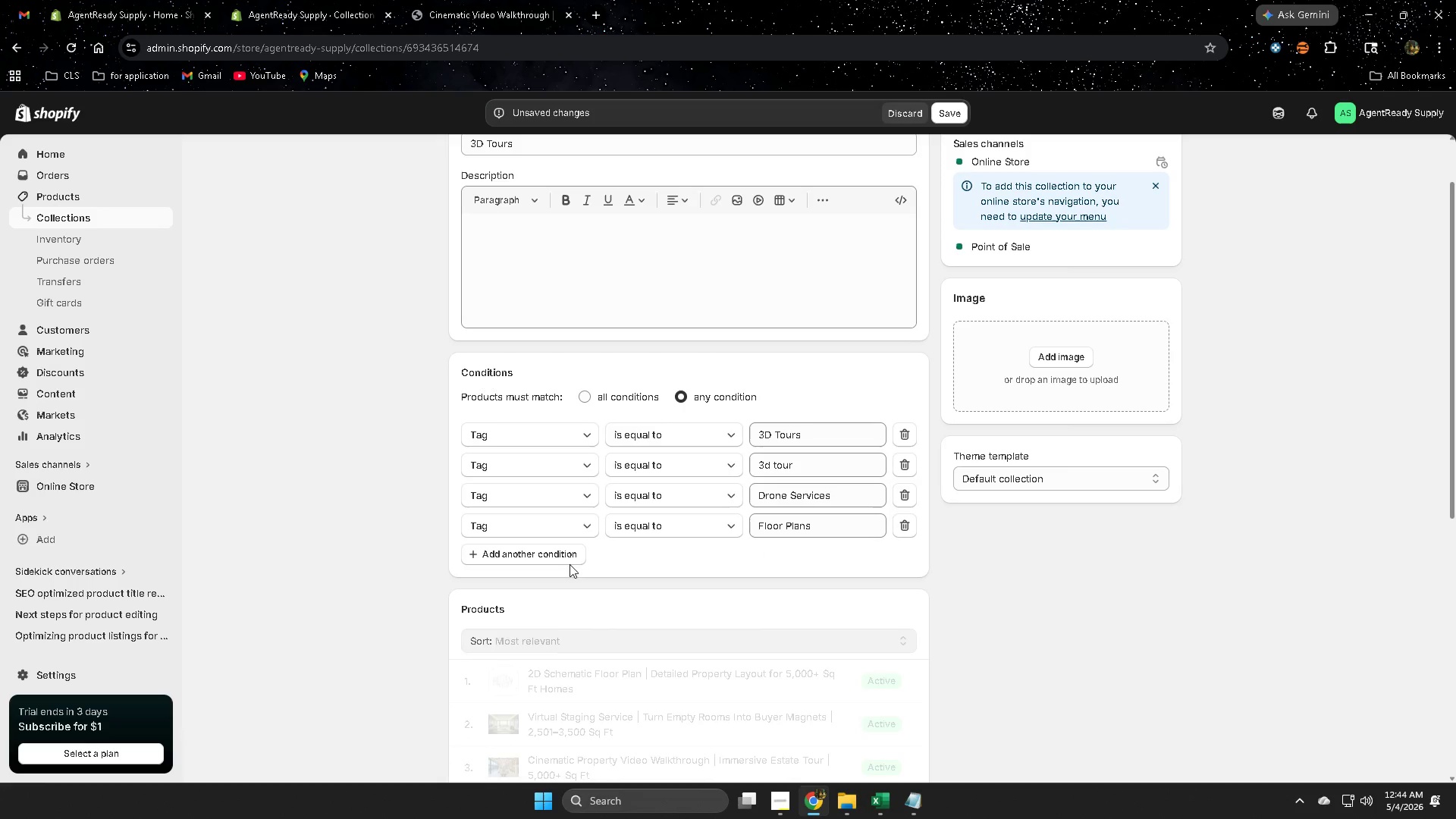 
left_click([561, 560])
 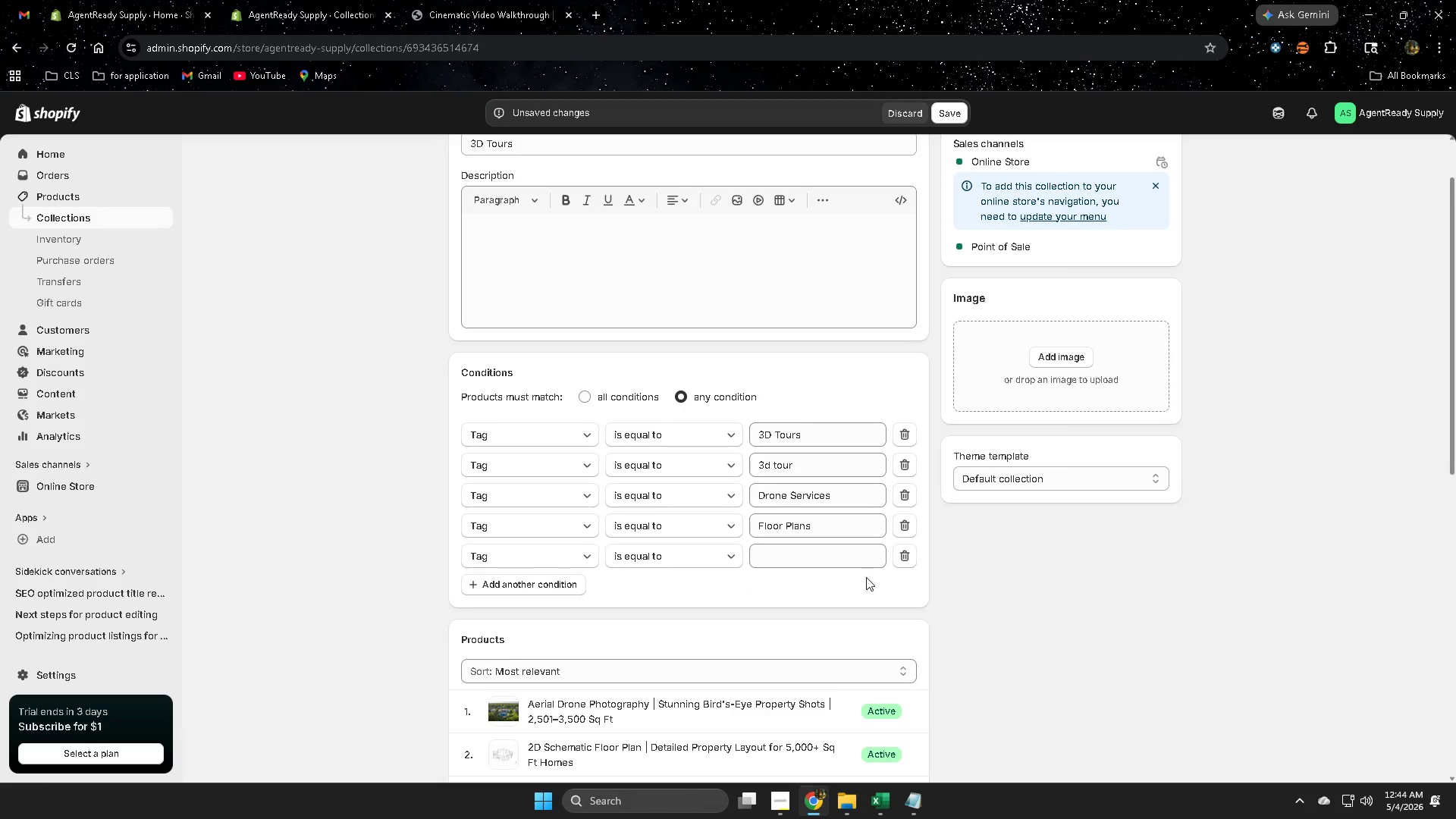 
left_click([835, 556])
 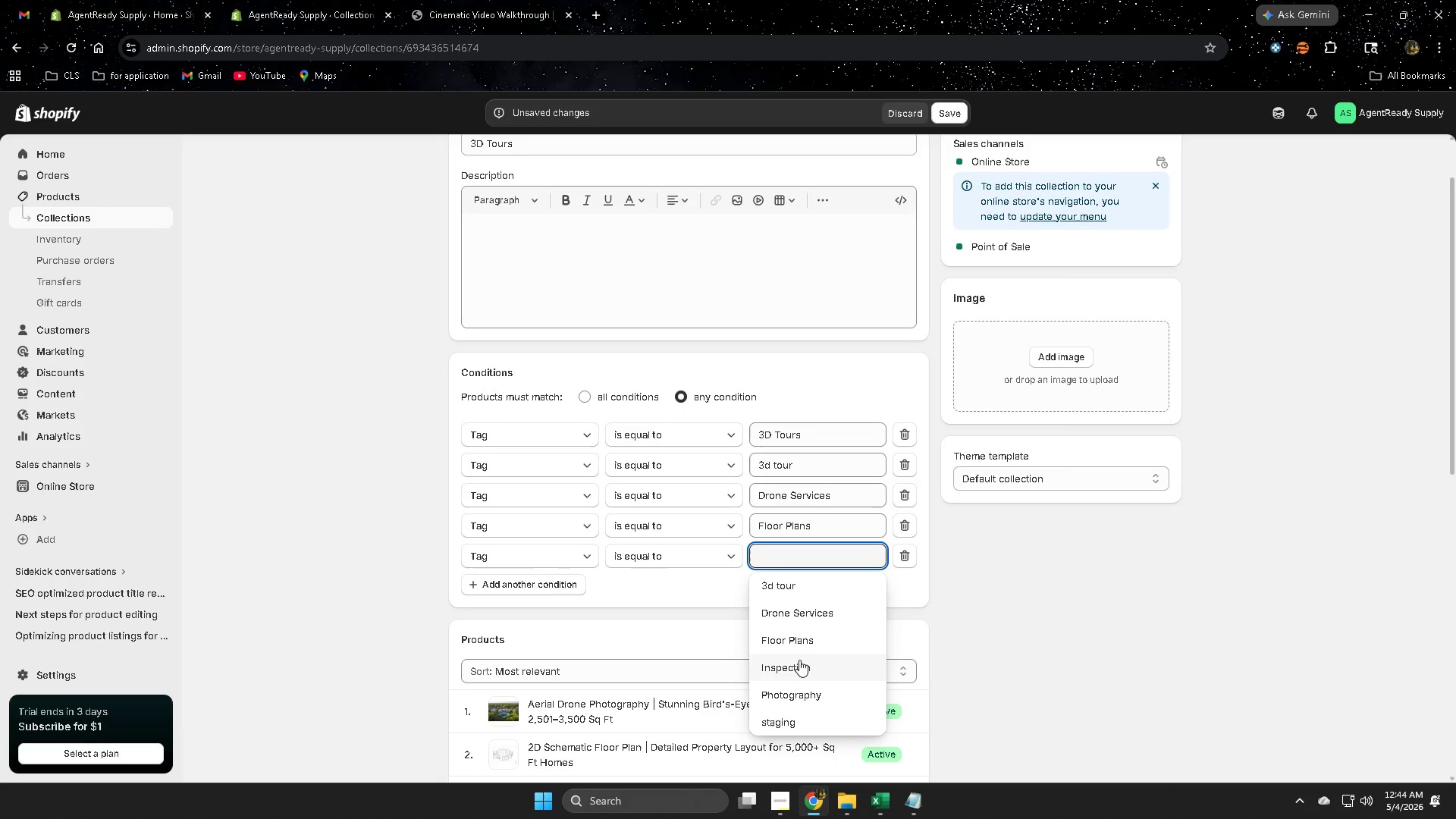 
left_click([799, 669])
 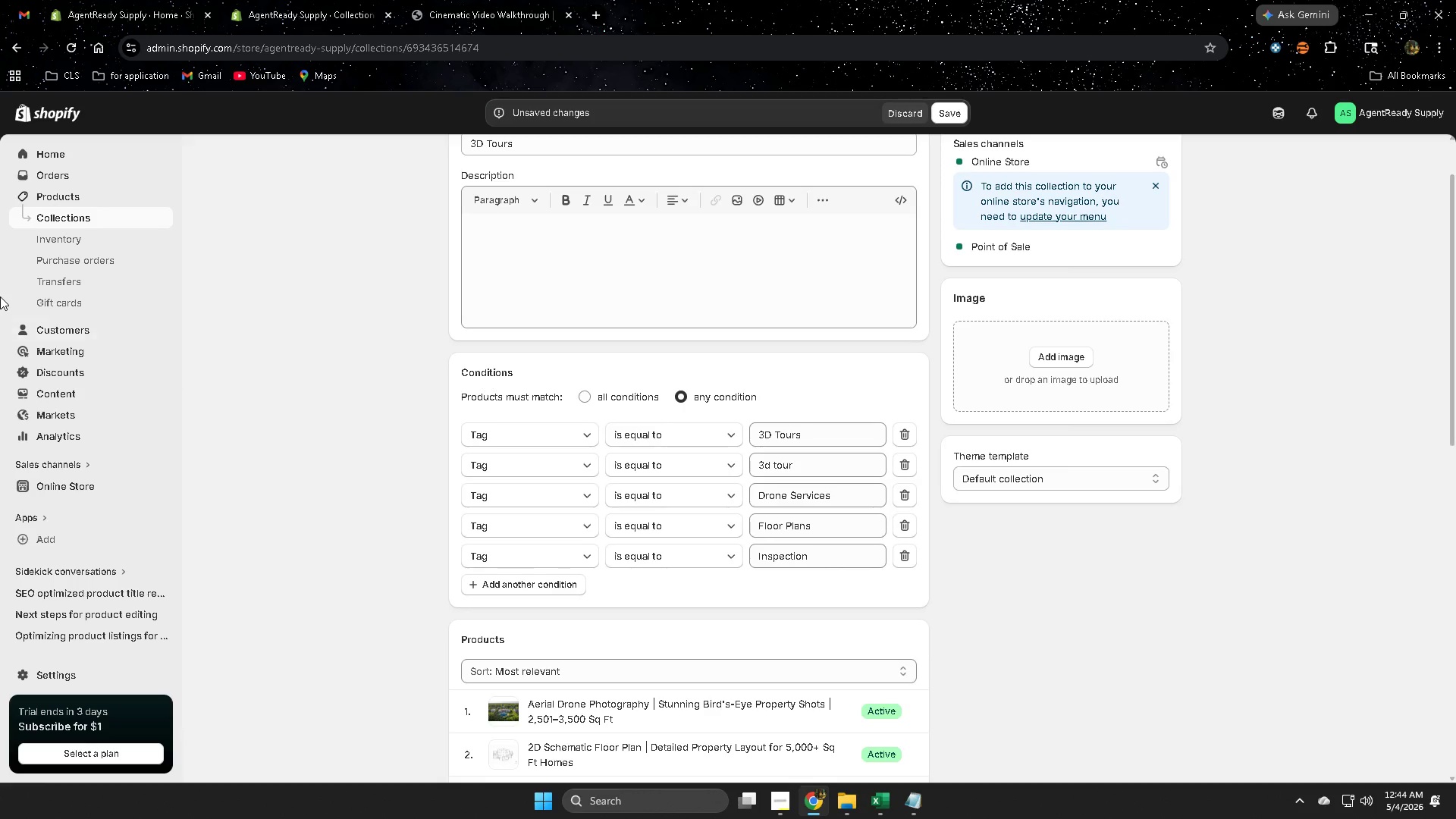 
left_click([88, 216])
 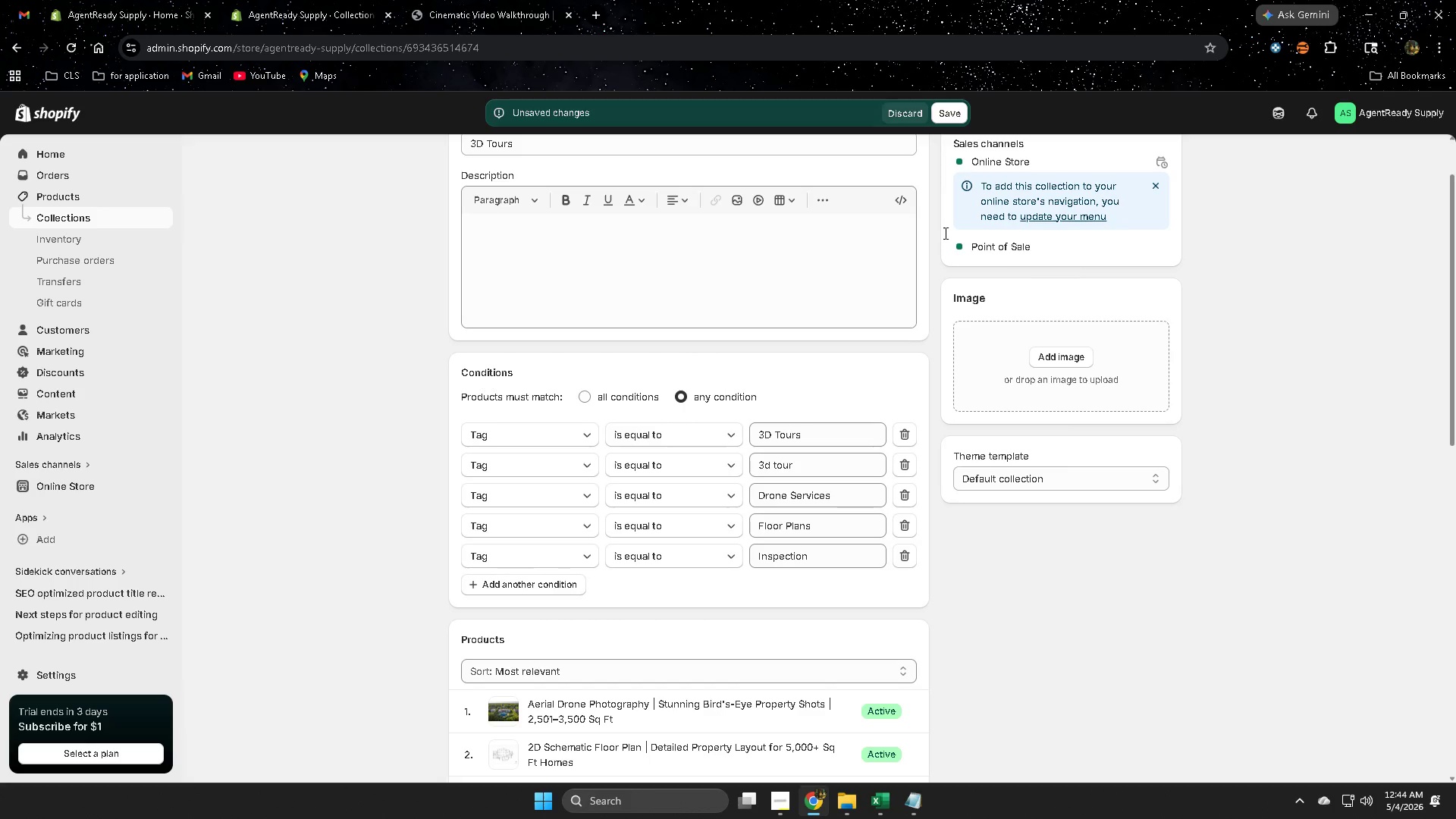 
left_click([954, 115])
 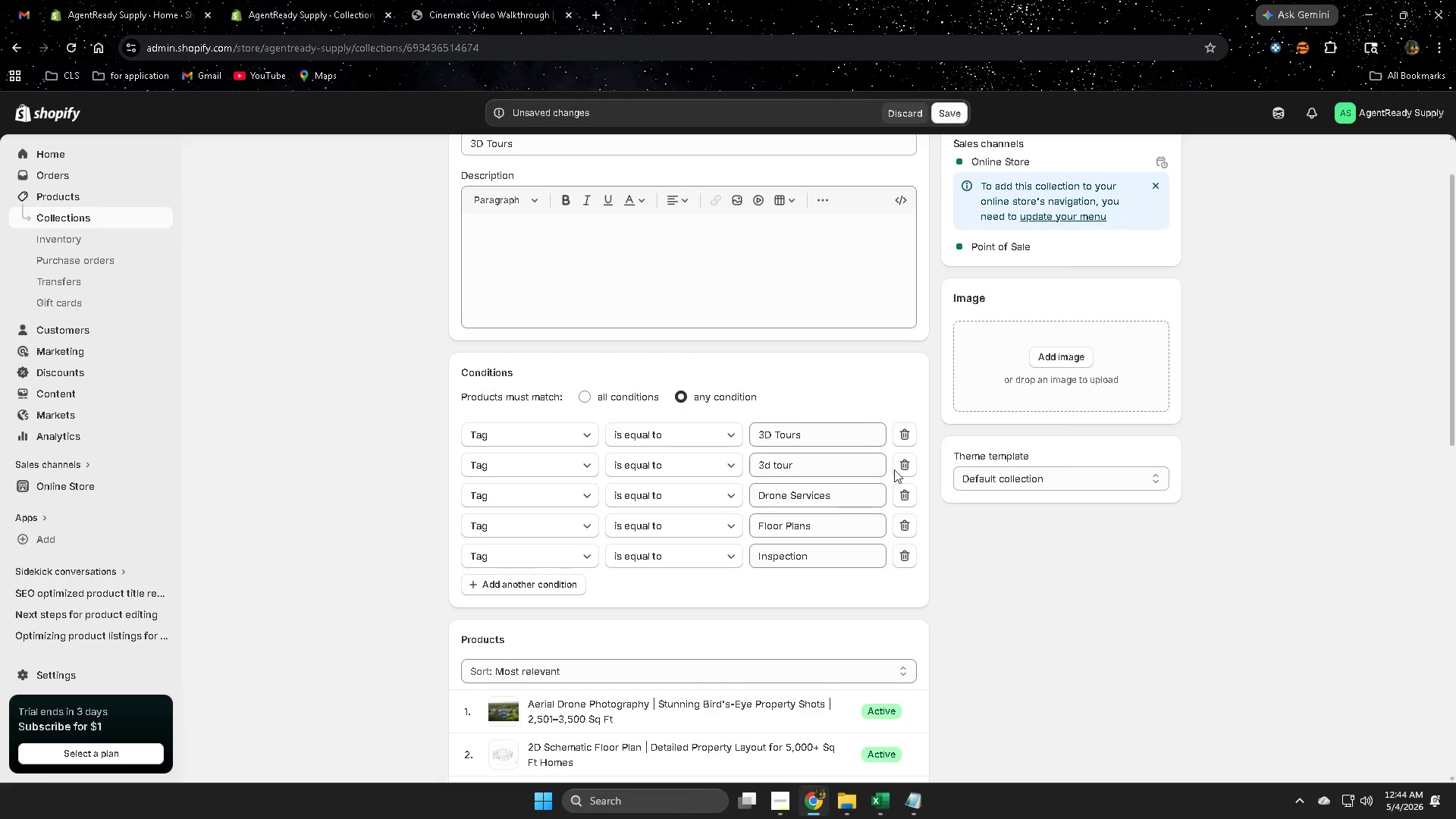 
scroll: coordinate [1016, 487], scroll_direction: down, amount: 10.0
 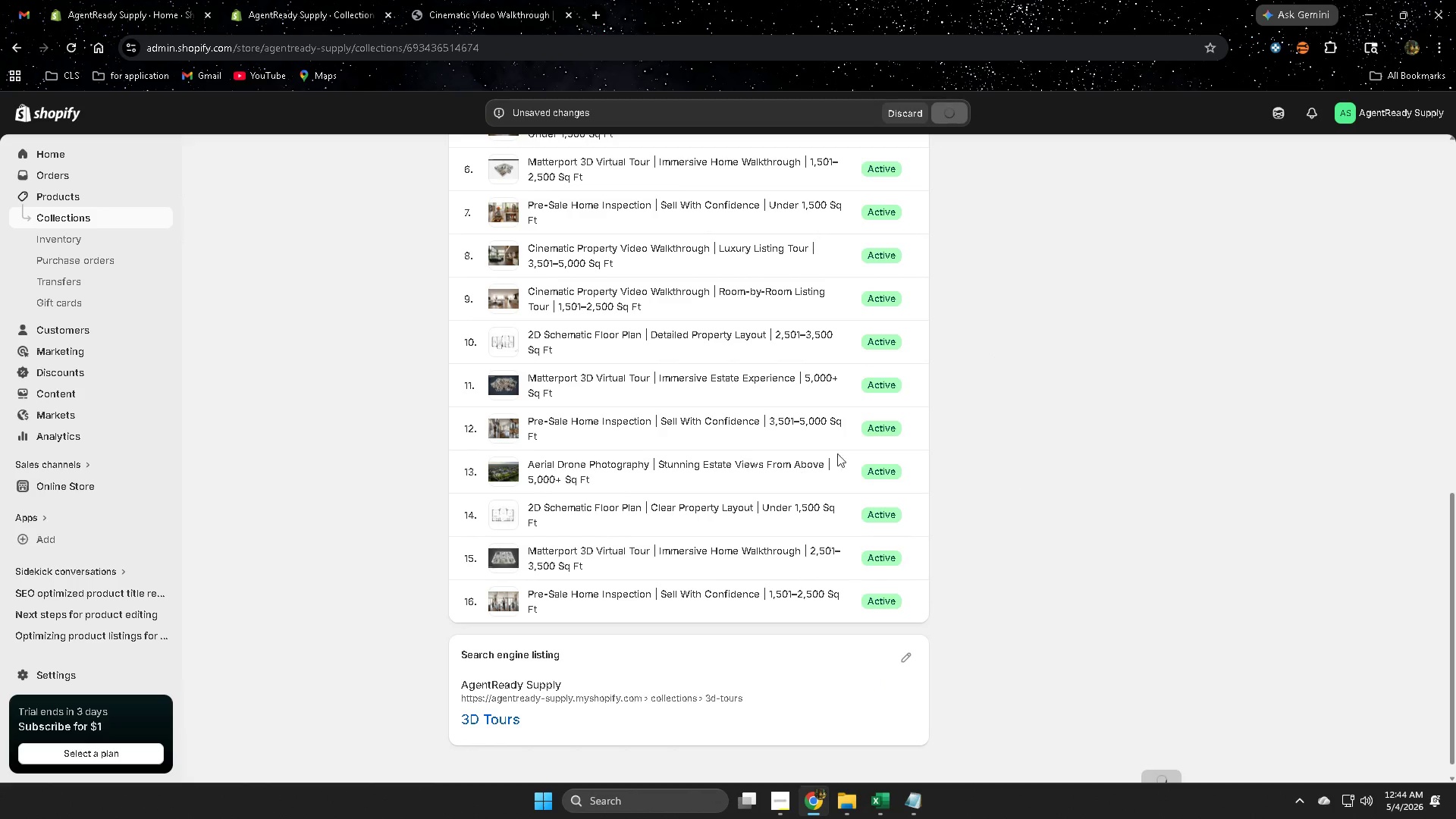 
scroll: coordinate [770, 428], scroll_direction: up, amount: 4.0
 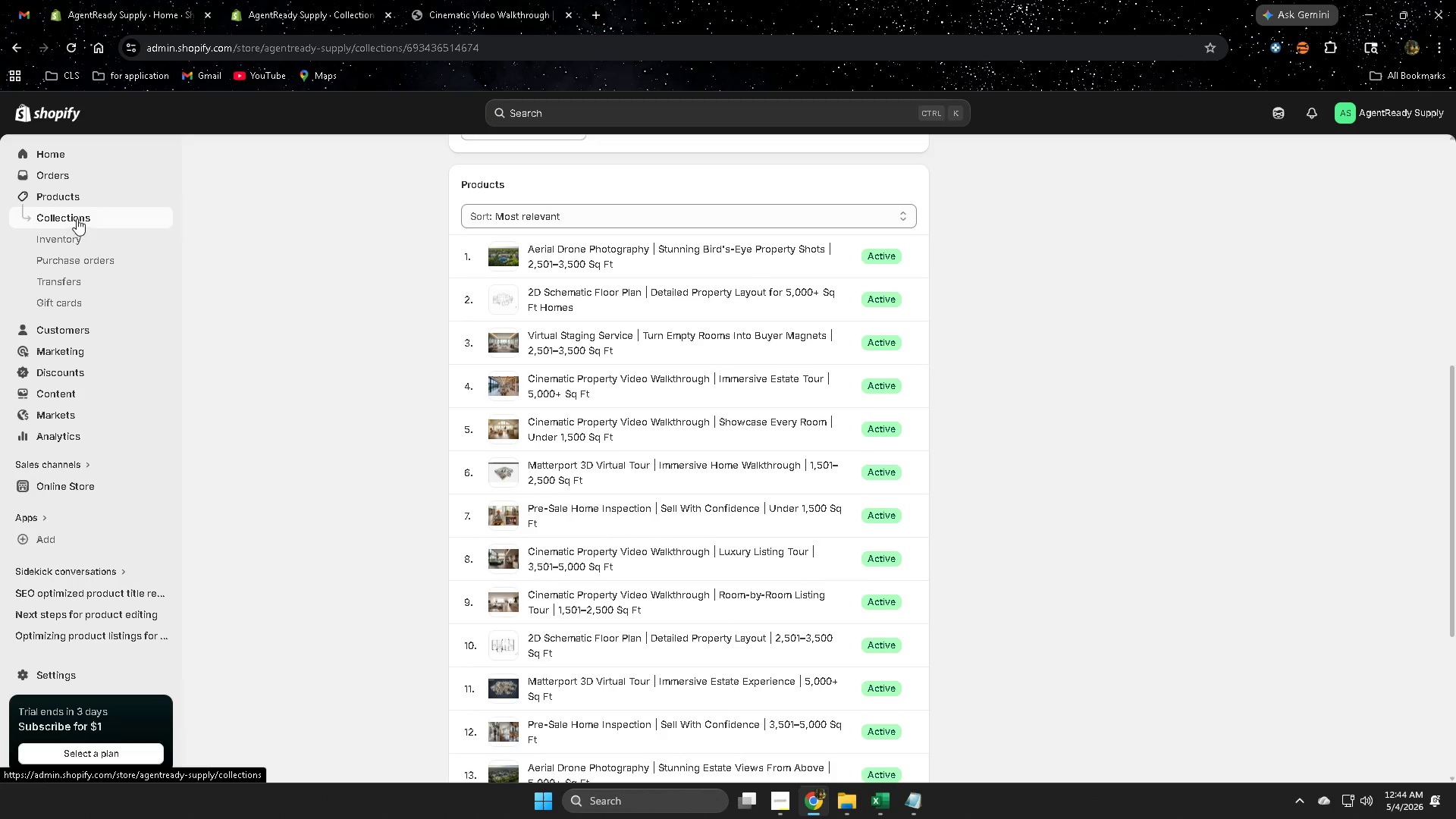 
left_click([78, 222])
 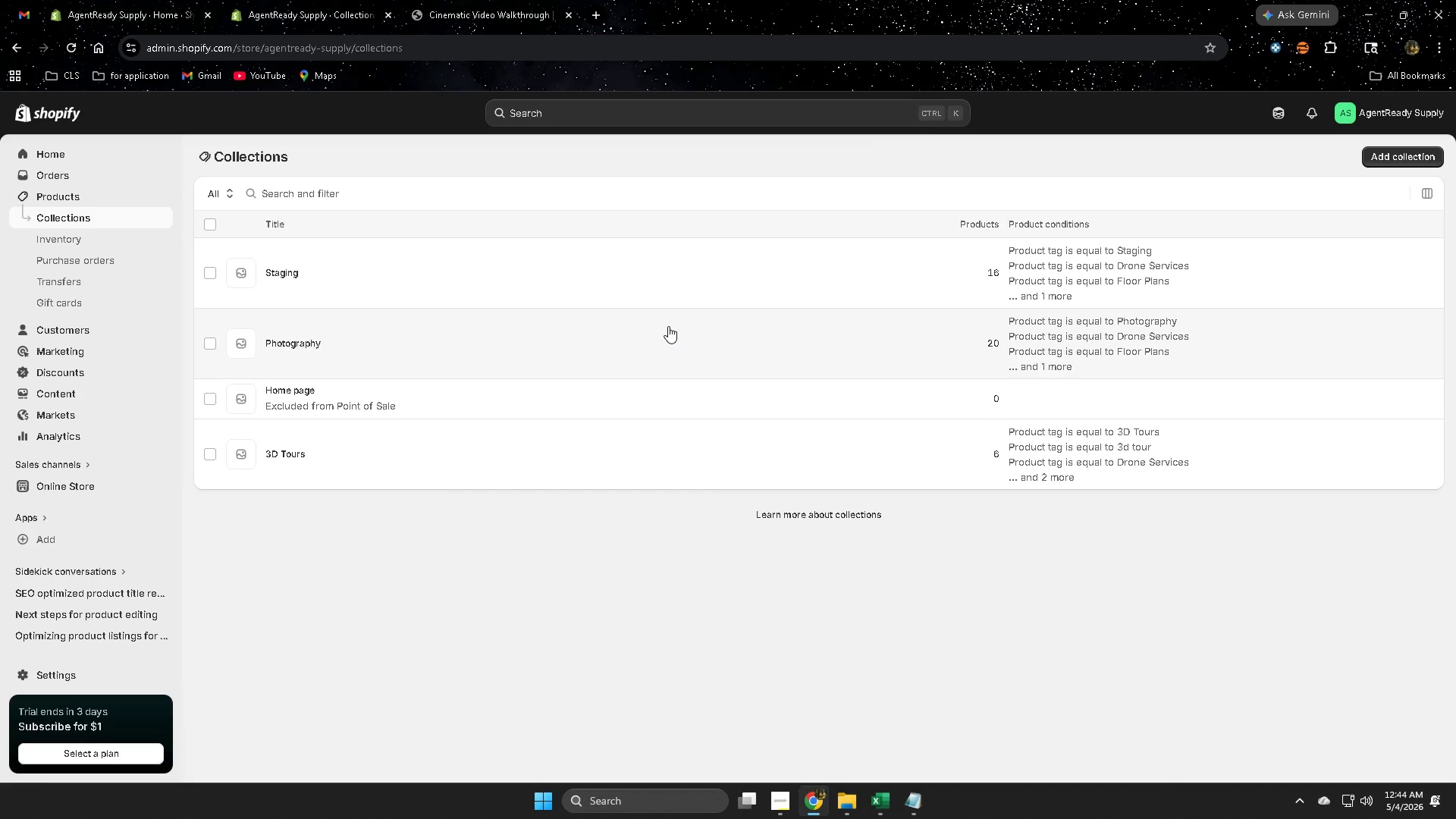 
left_click([613, 353])
 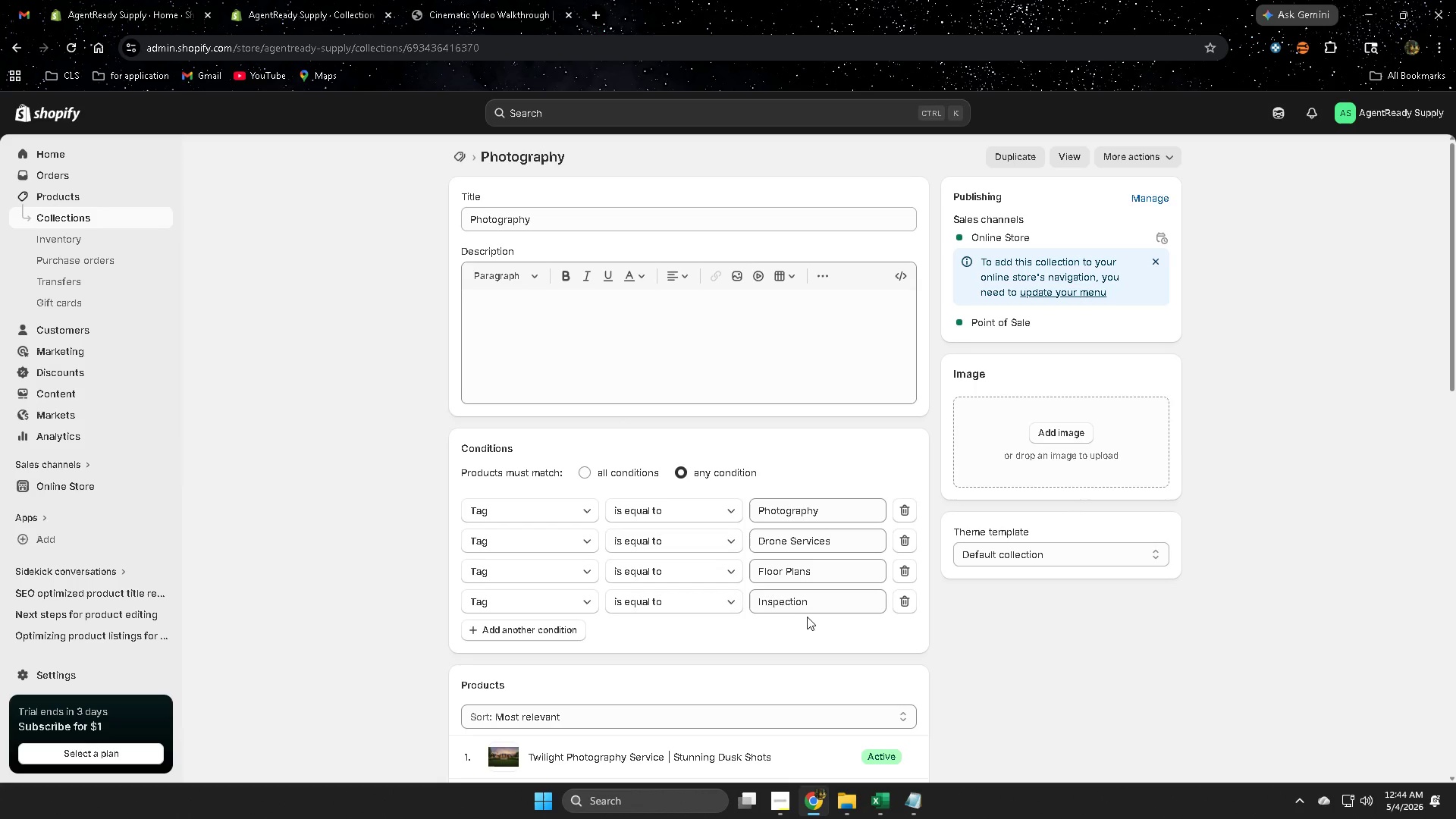 
wait(6.56)
 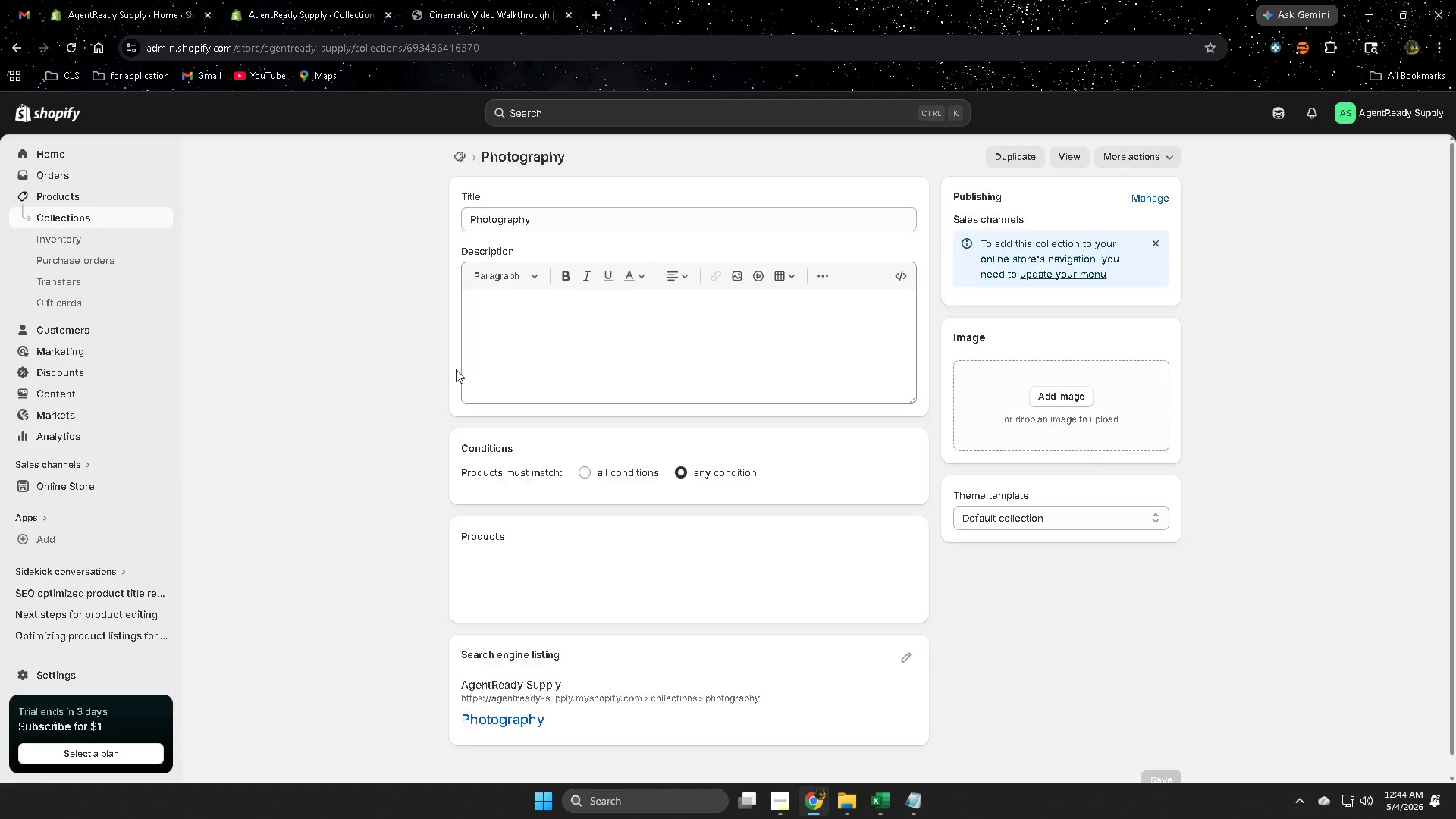 
left_click([71, 220])
 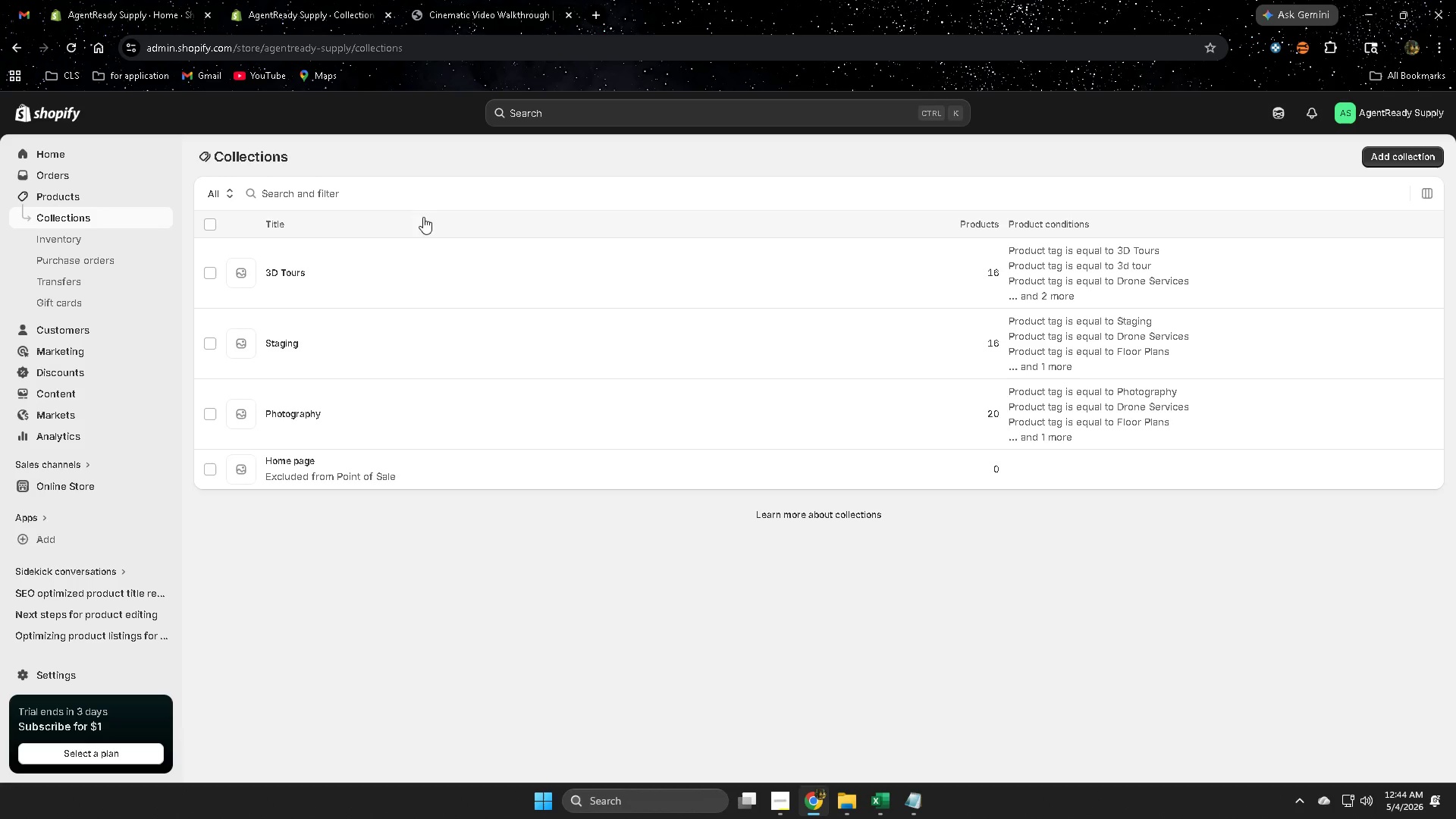 
wait(6.03)
 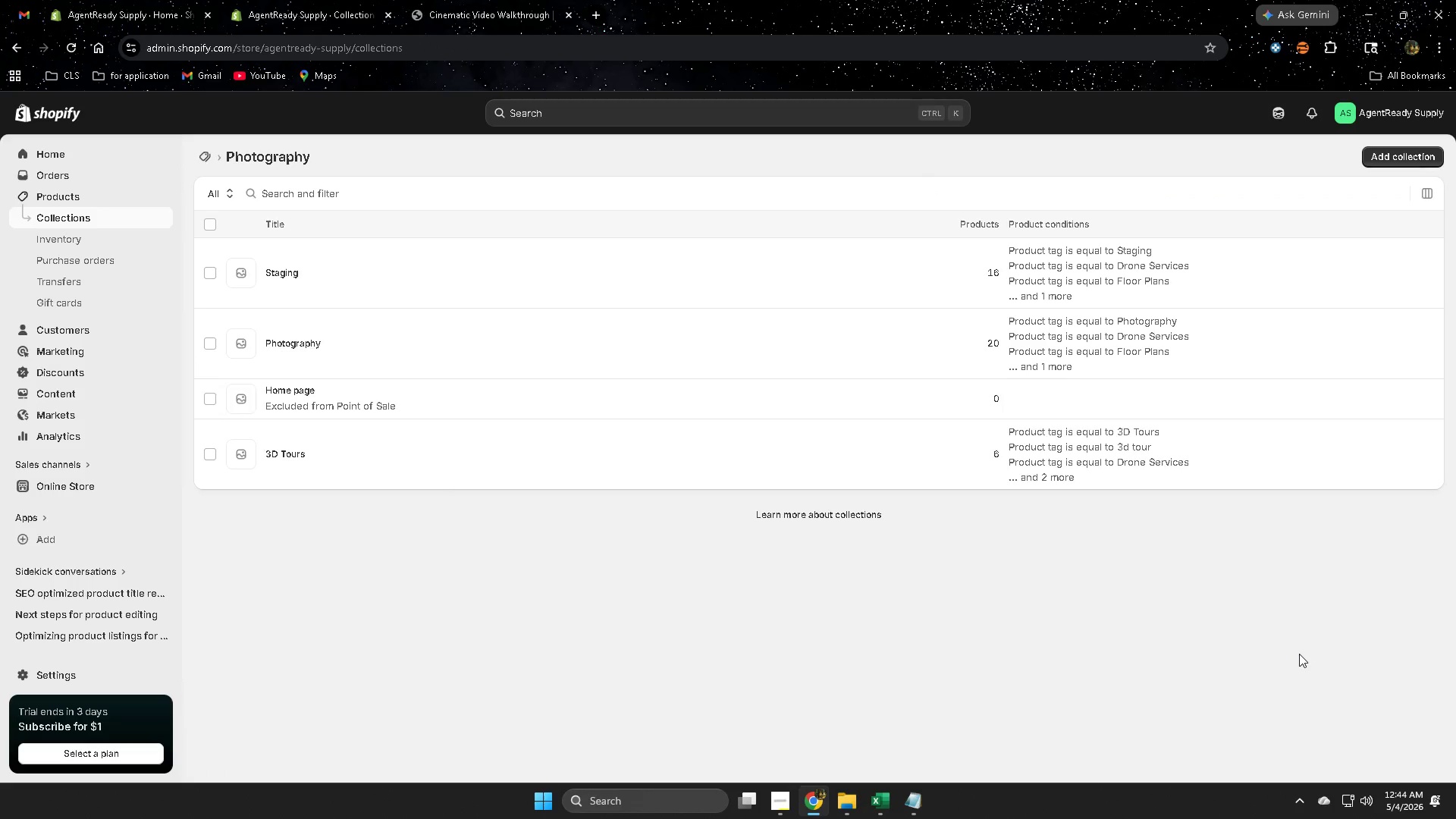 
left_click([62, 197])
 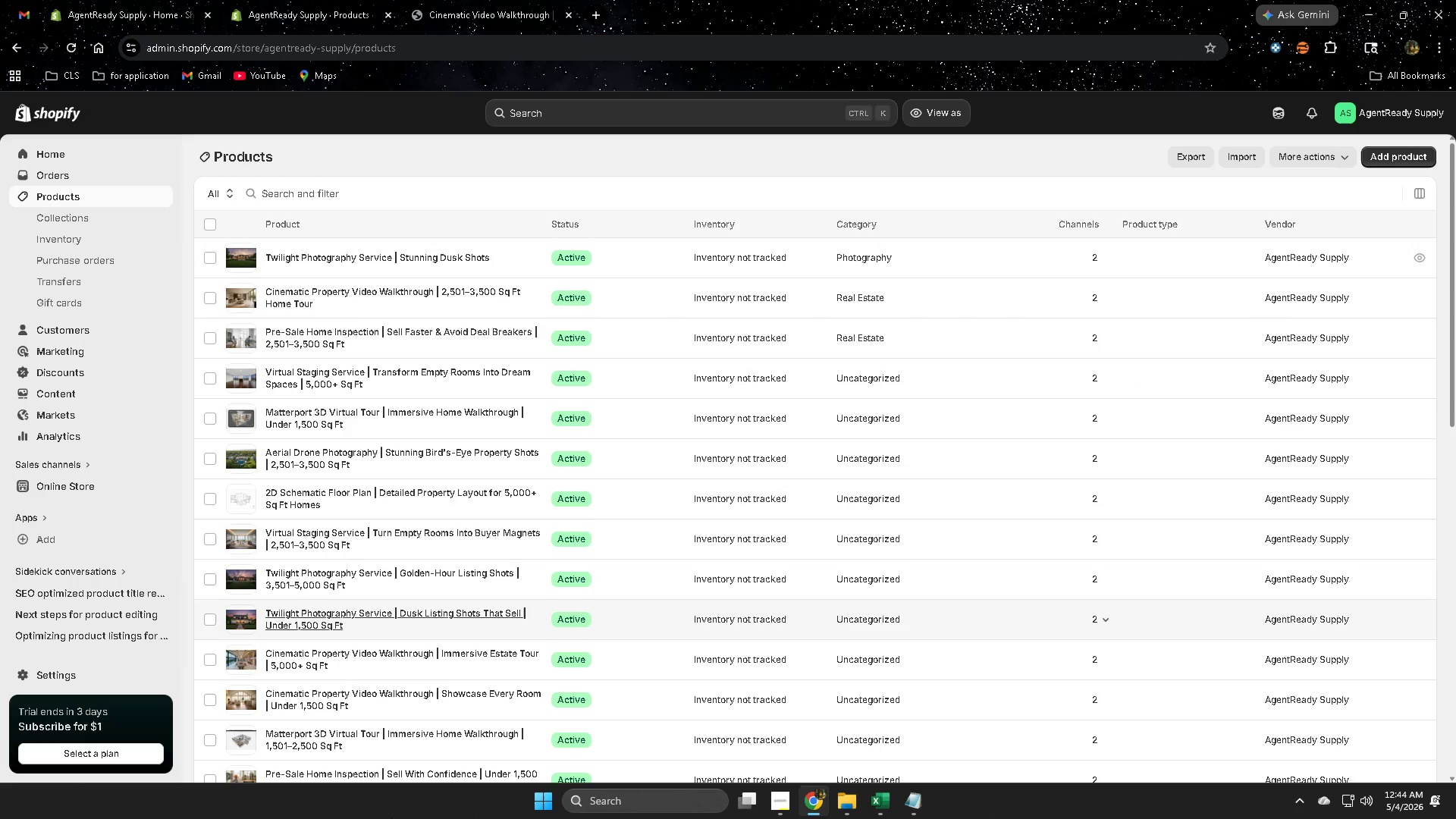 
mouse_move([891, 802])
 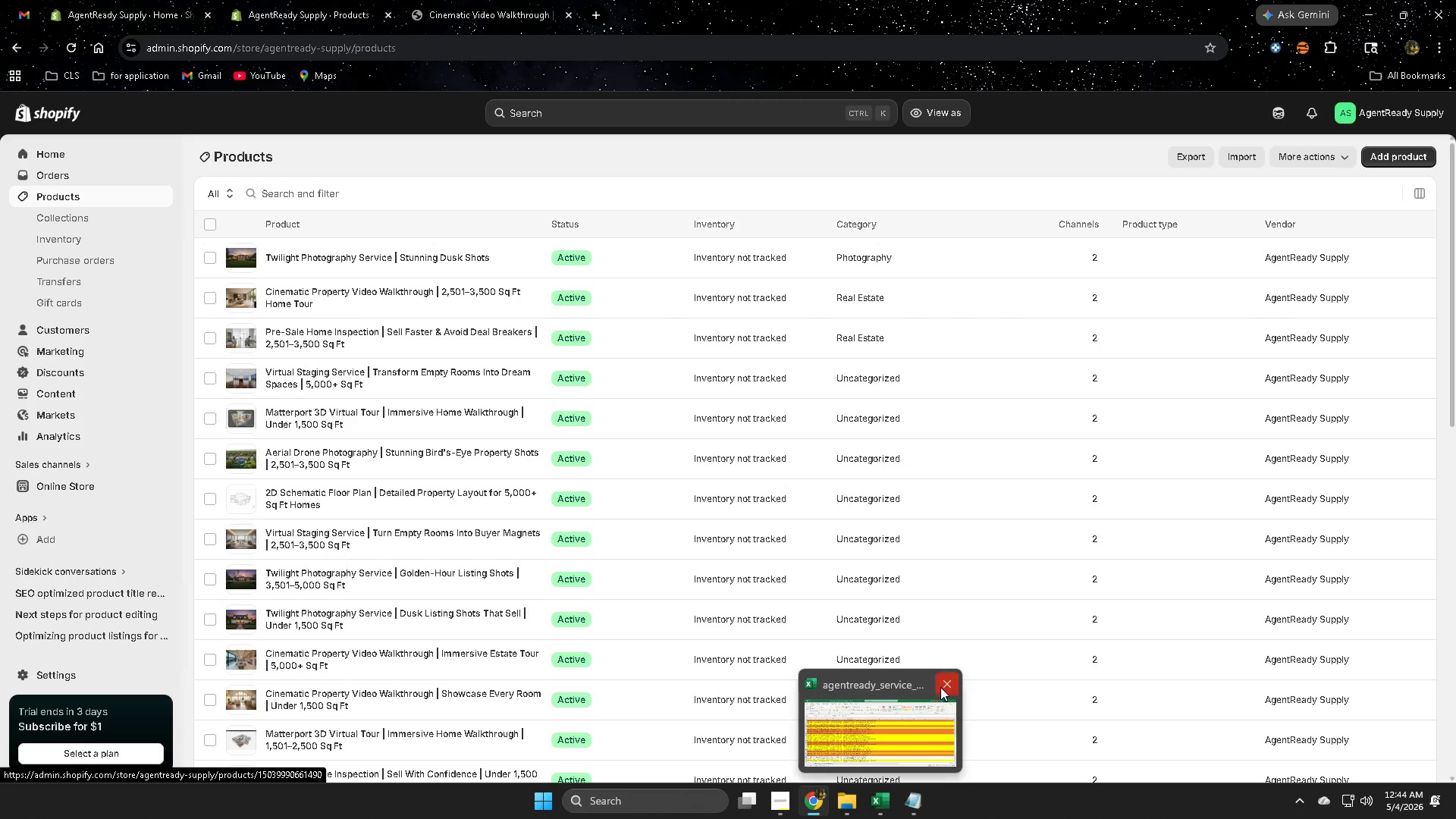 
left_click([940, 686])
 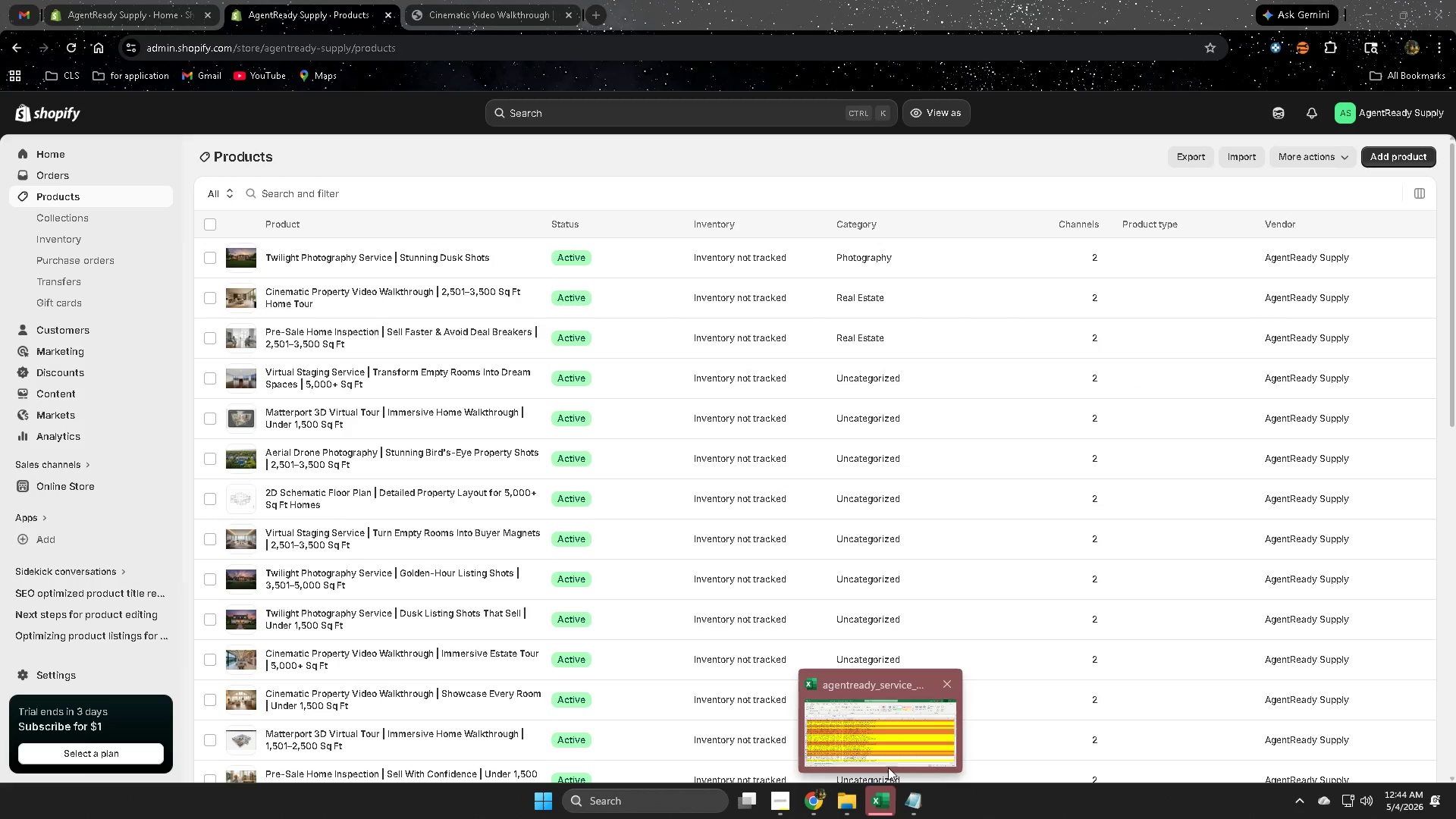 
left_click([869, 754])
 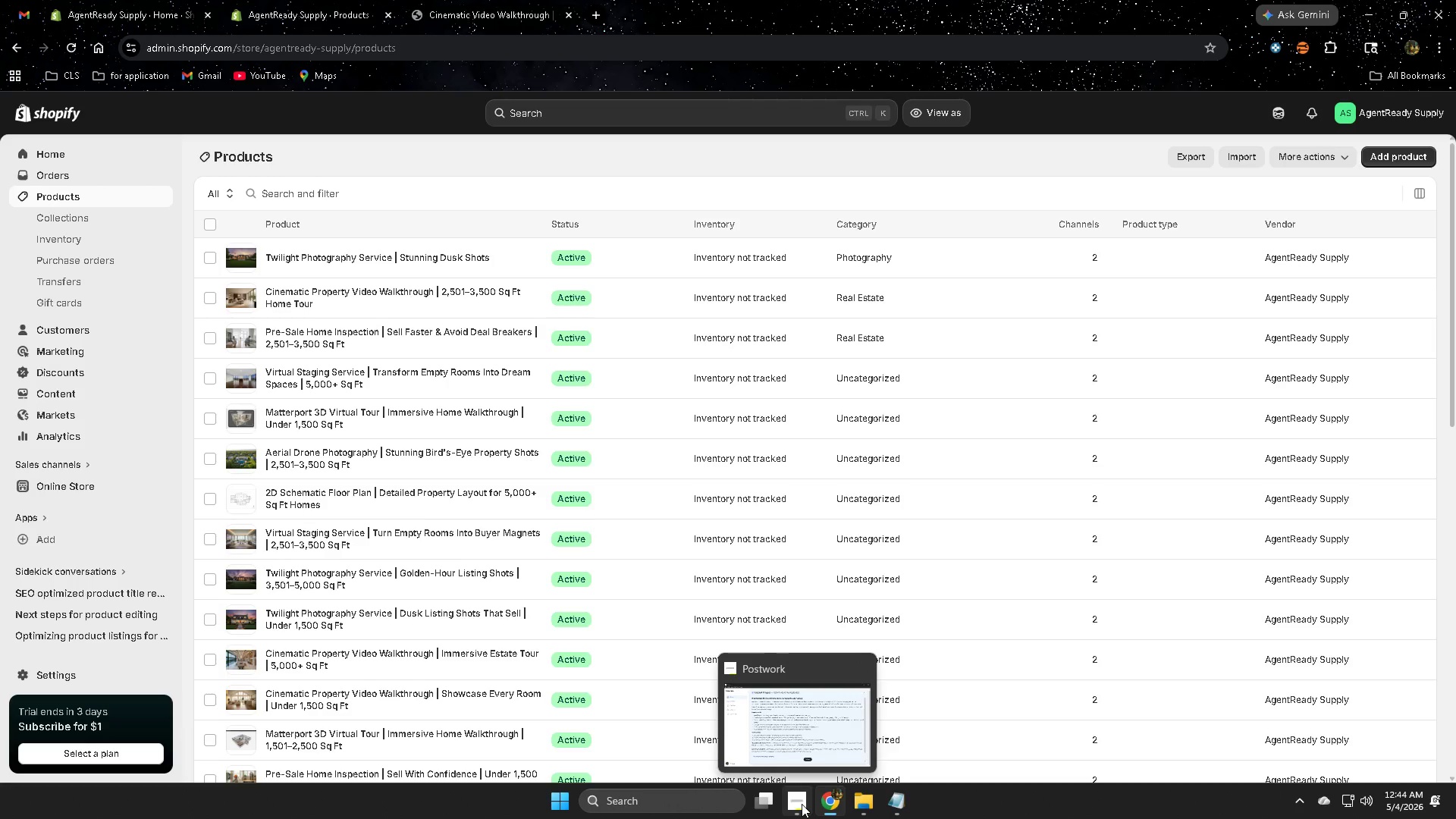 
left_click([783, 736])